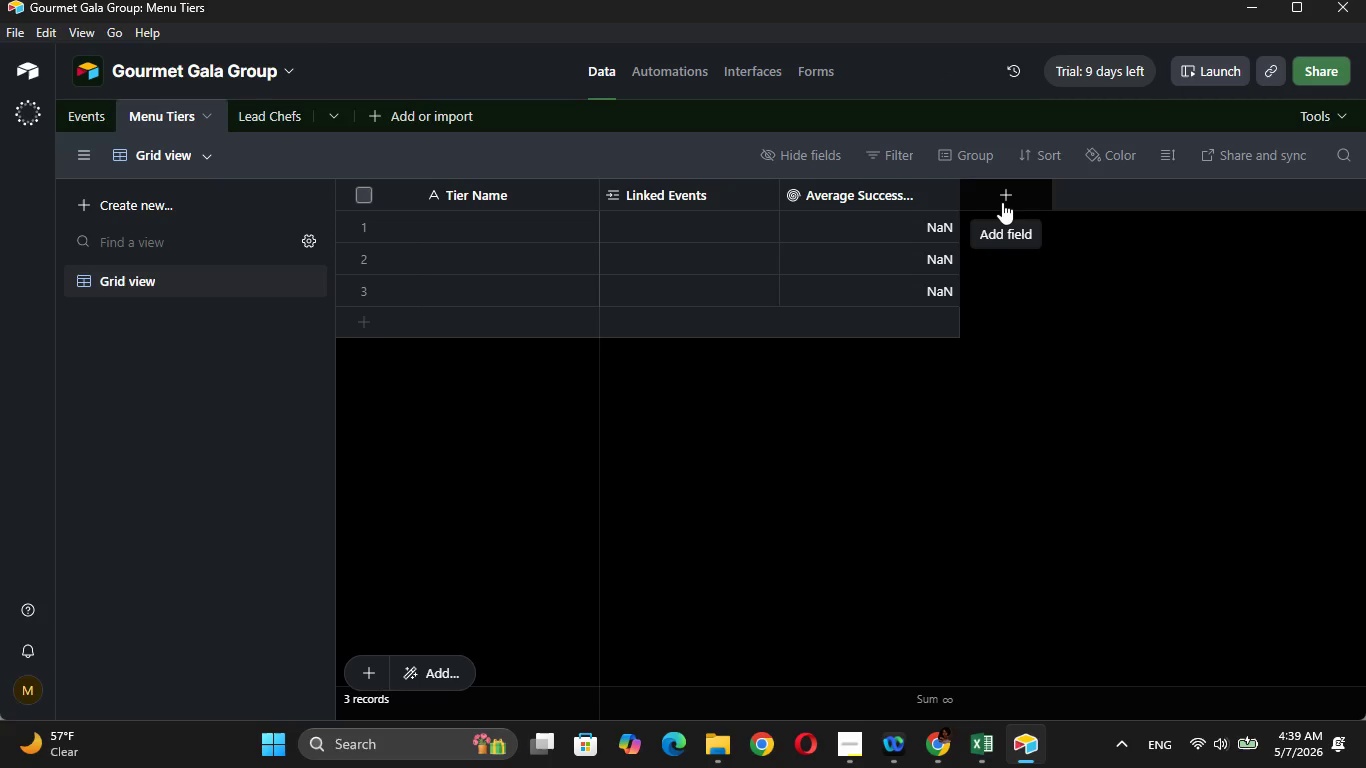 
left_click([1002, 202])
 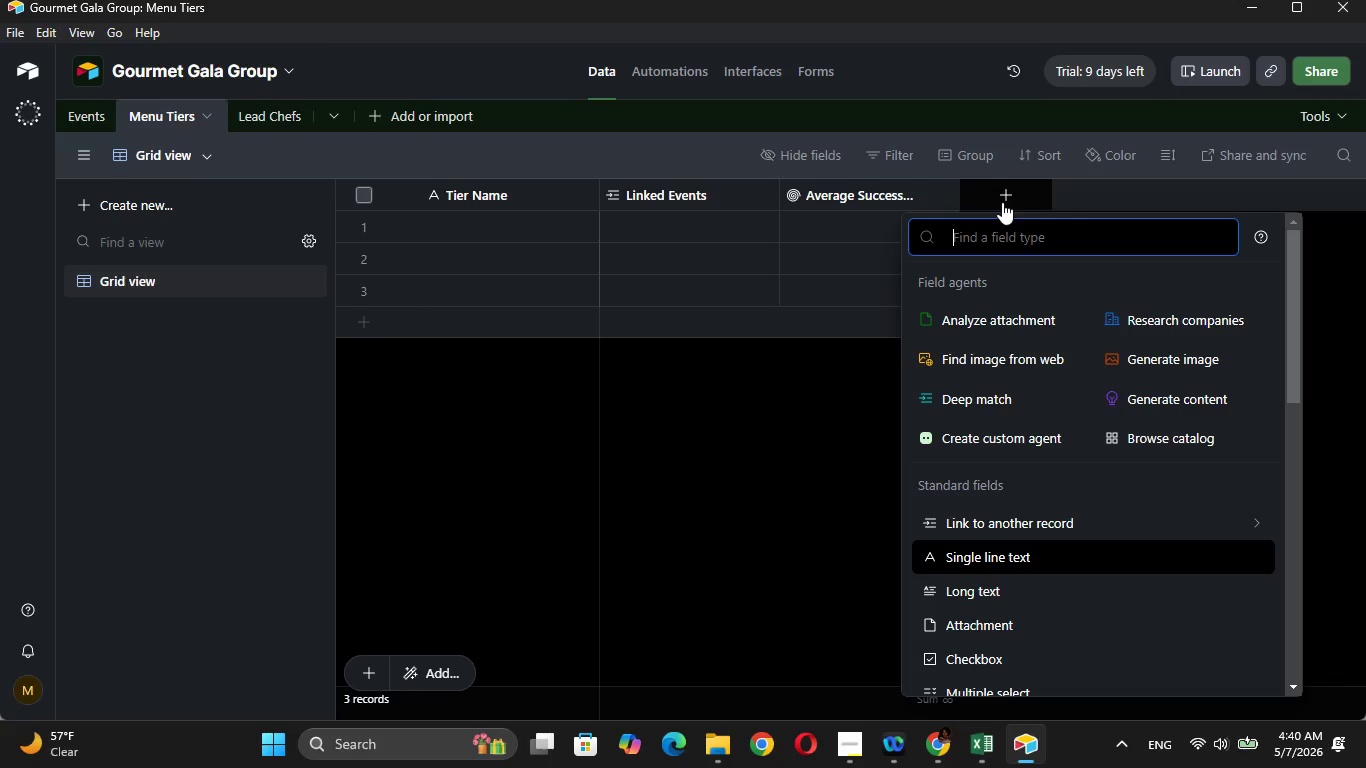 
wait(11.81)
 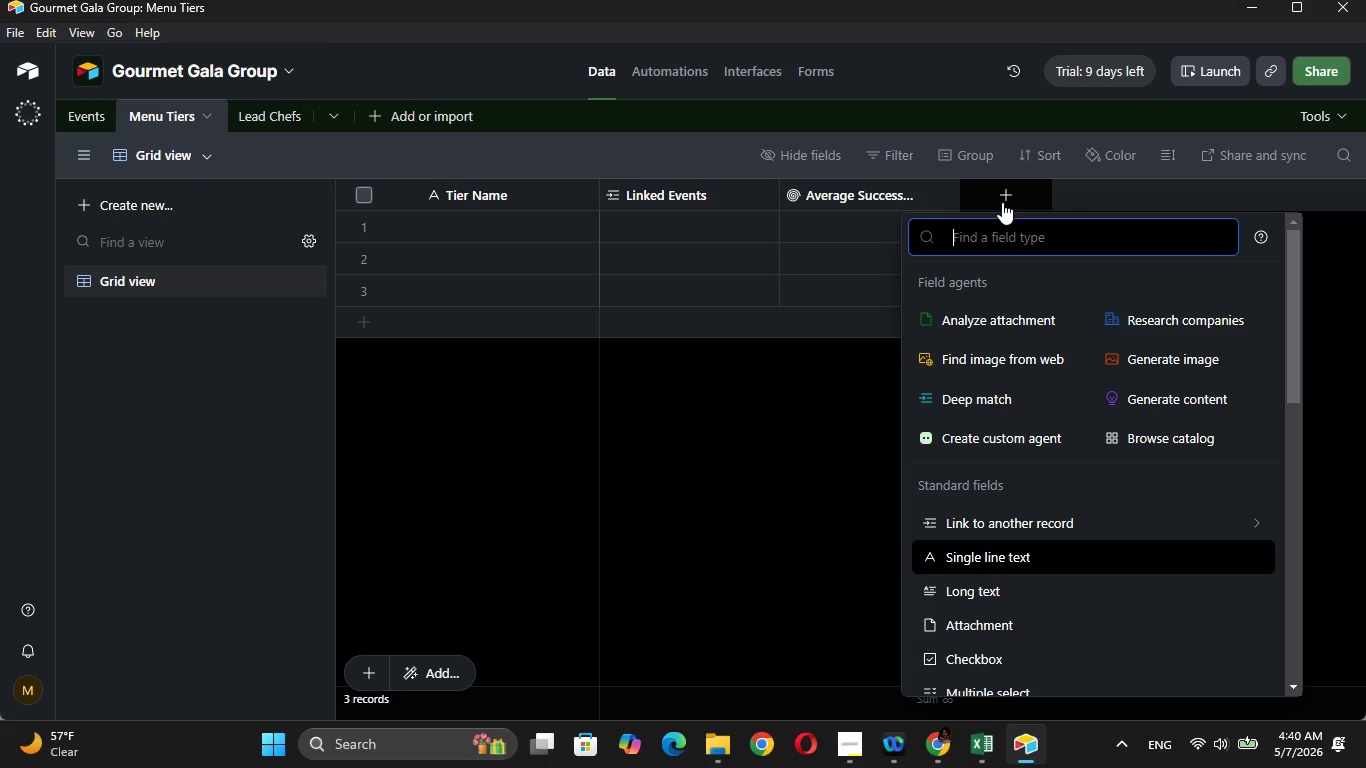 
type(t)
key(Backspace)
type(ROL)
 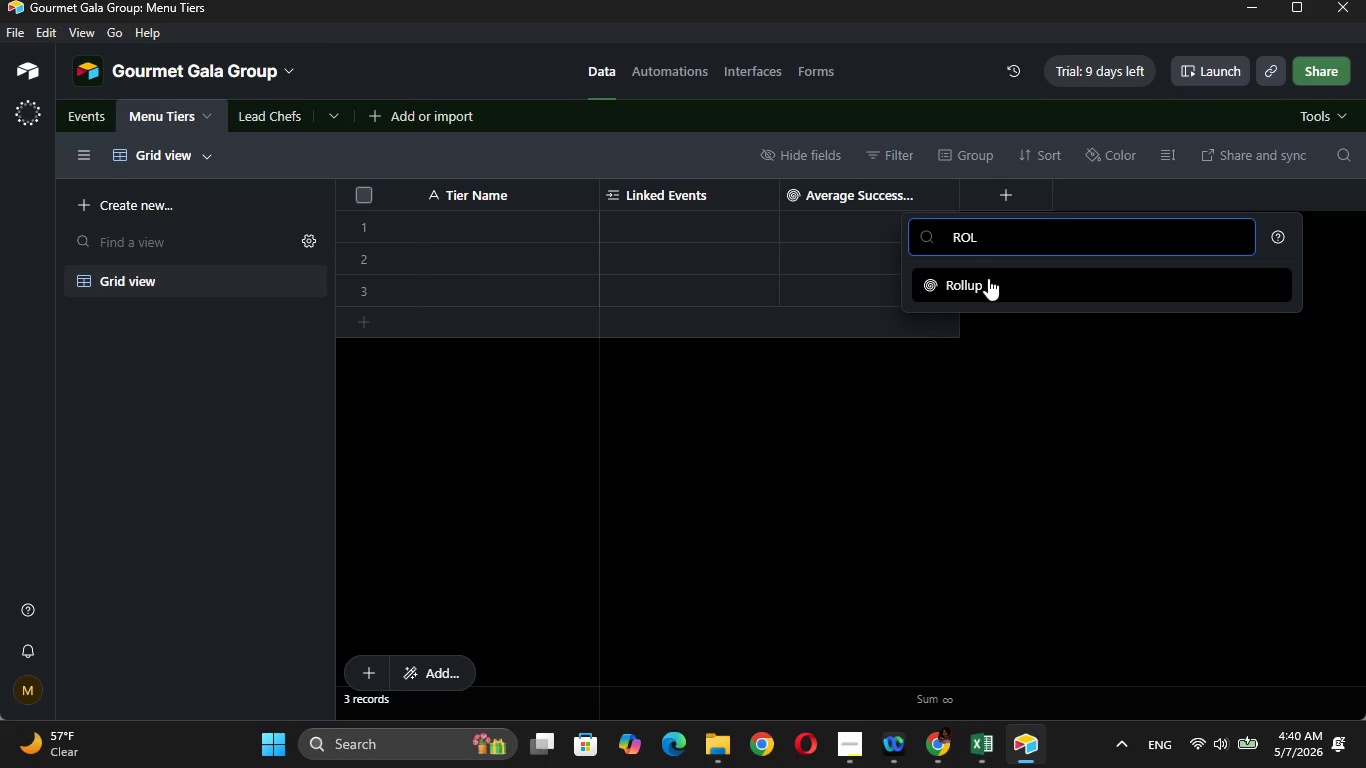 
left_click([988, 283])
 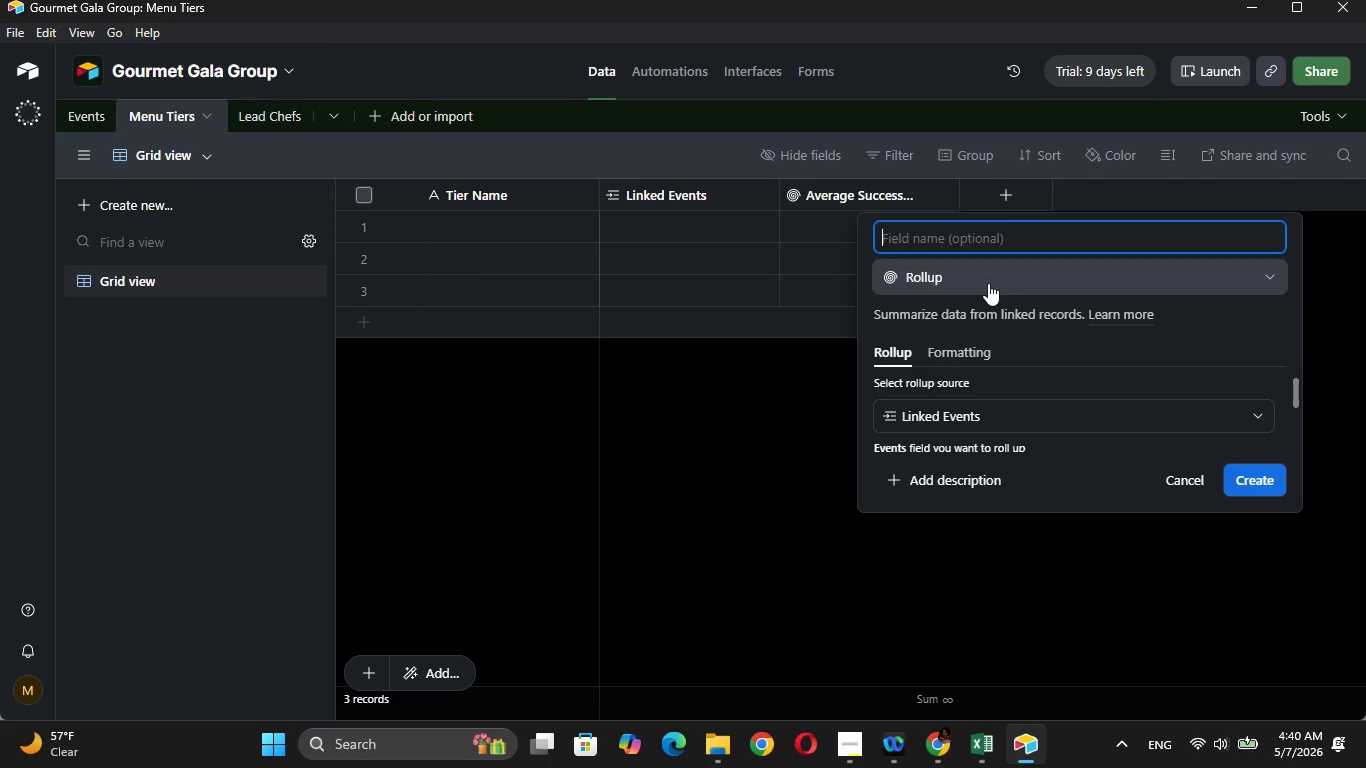 
type(Tier Nps)
key(Backspace)
key(Backspace)
type(PS)
 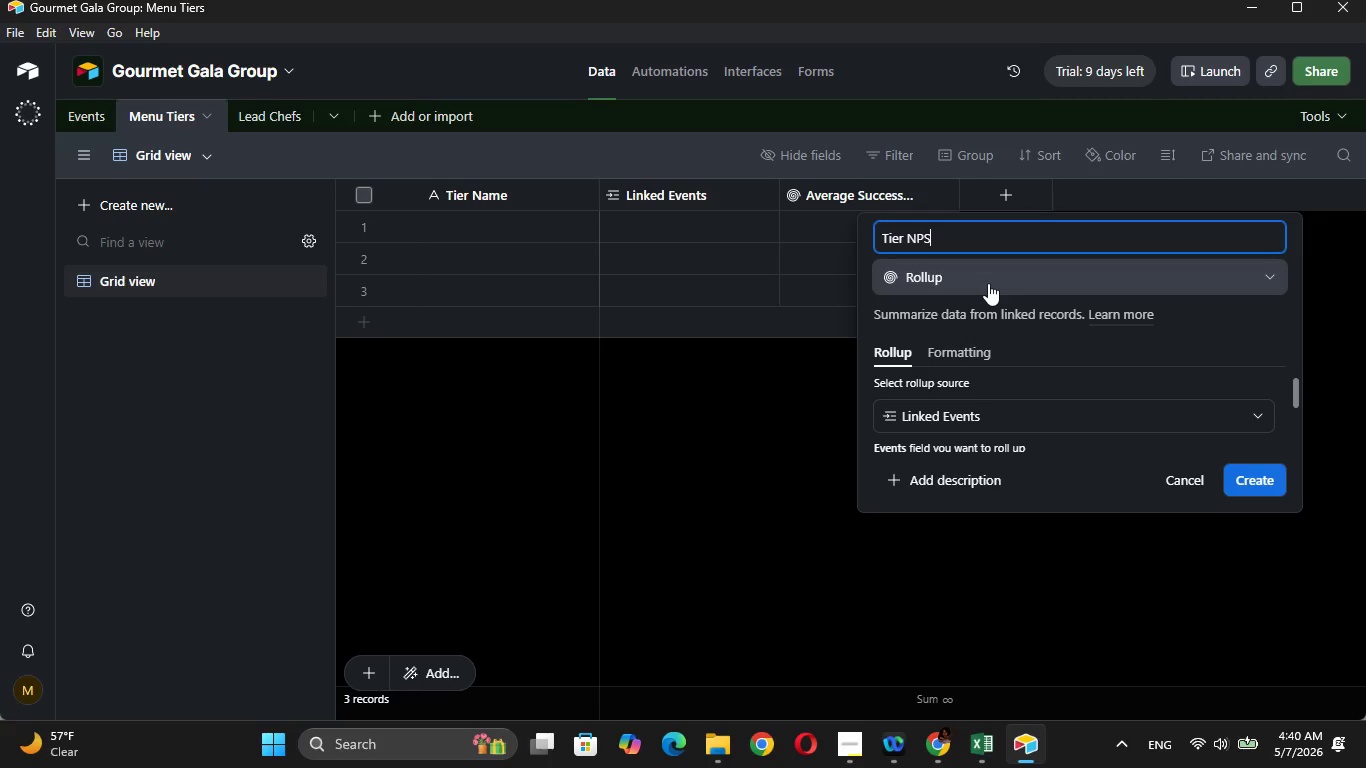 
wait(5.53)
 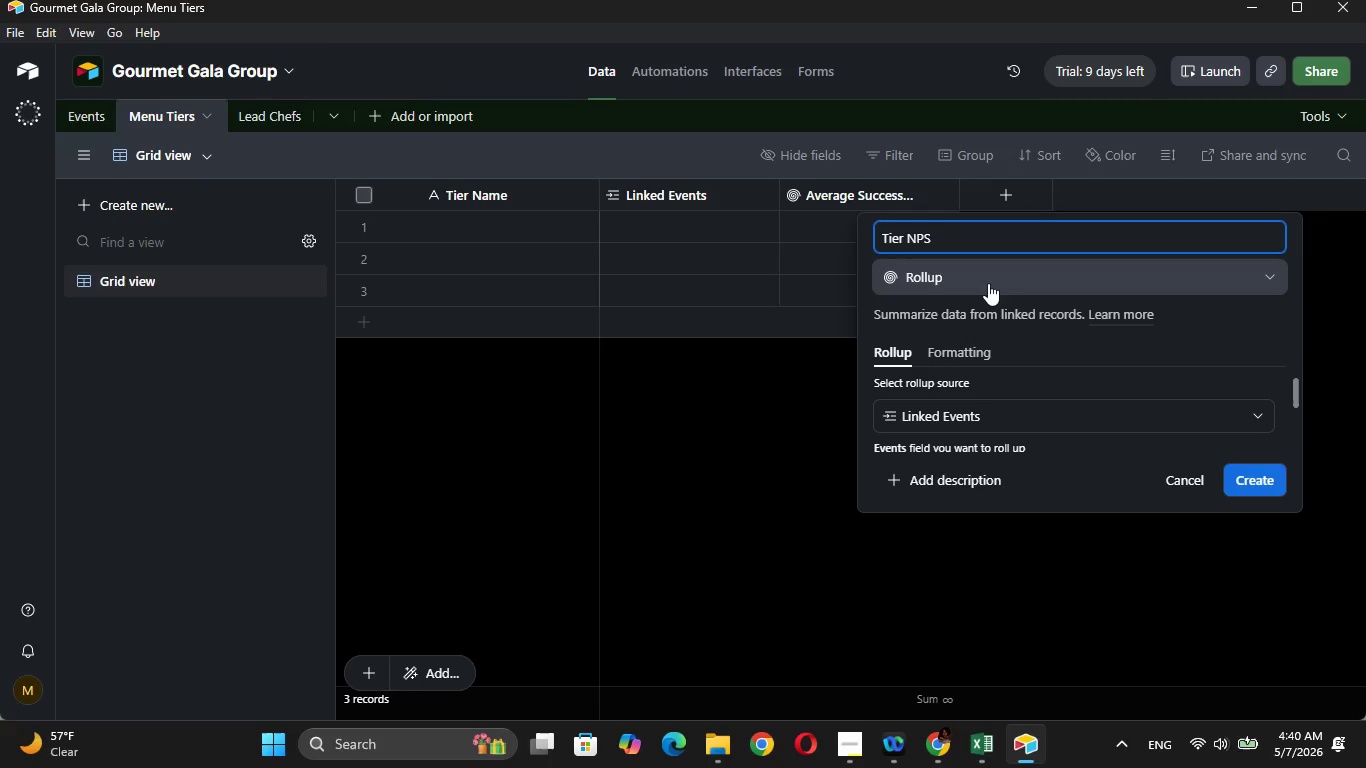 
type( (Proxy))
 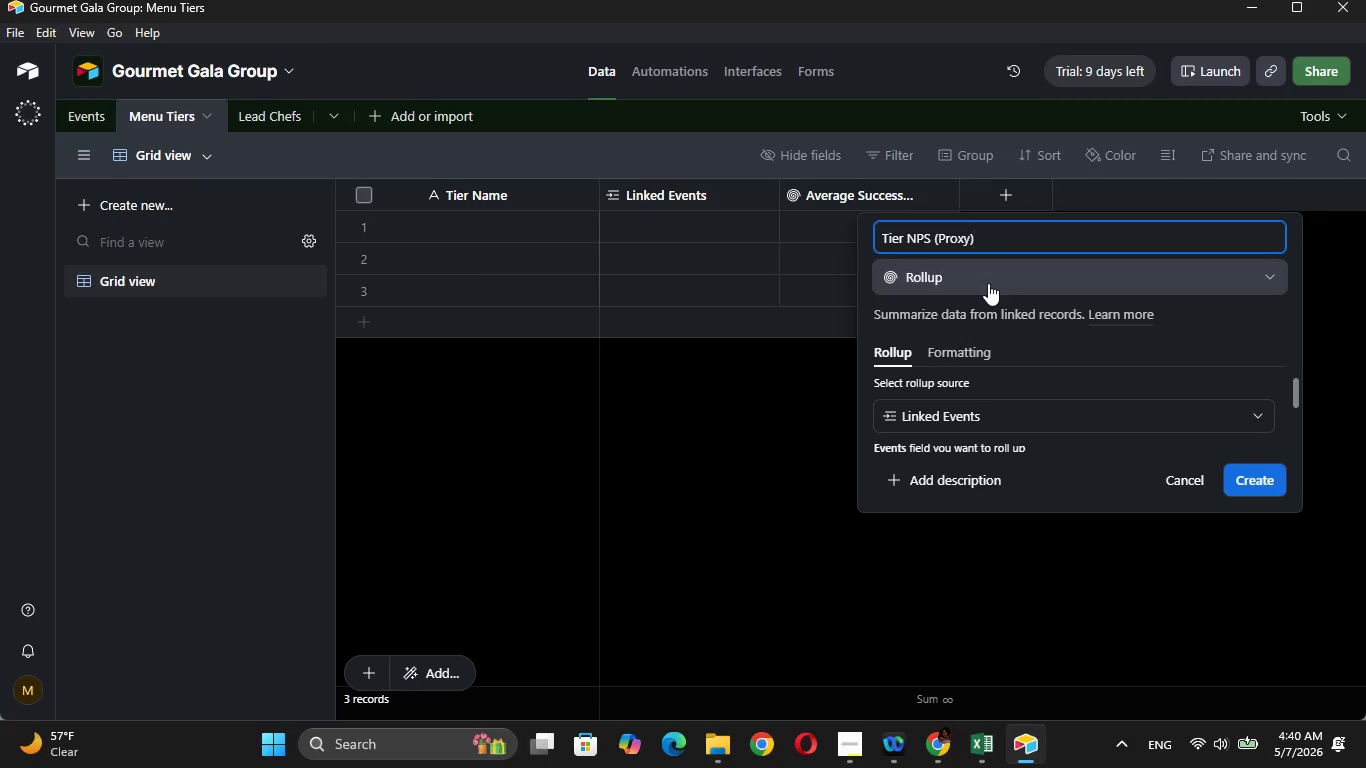 
wait(5.77)
 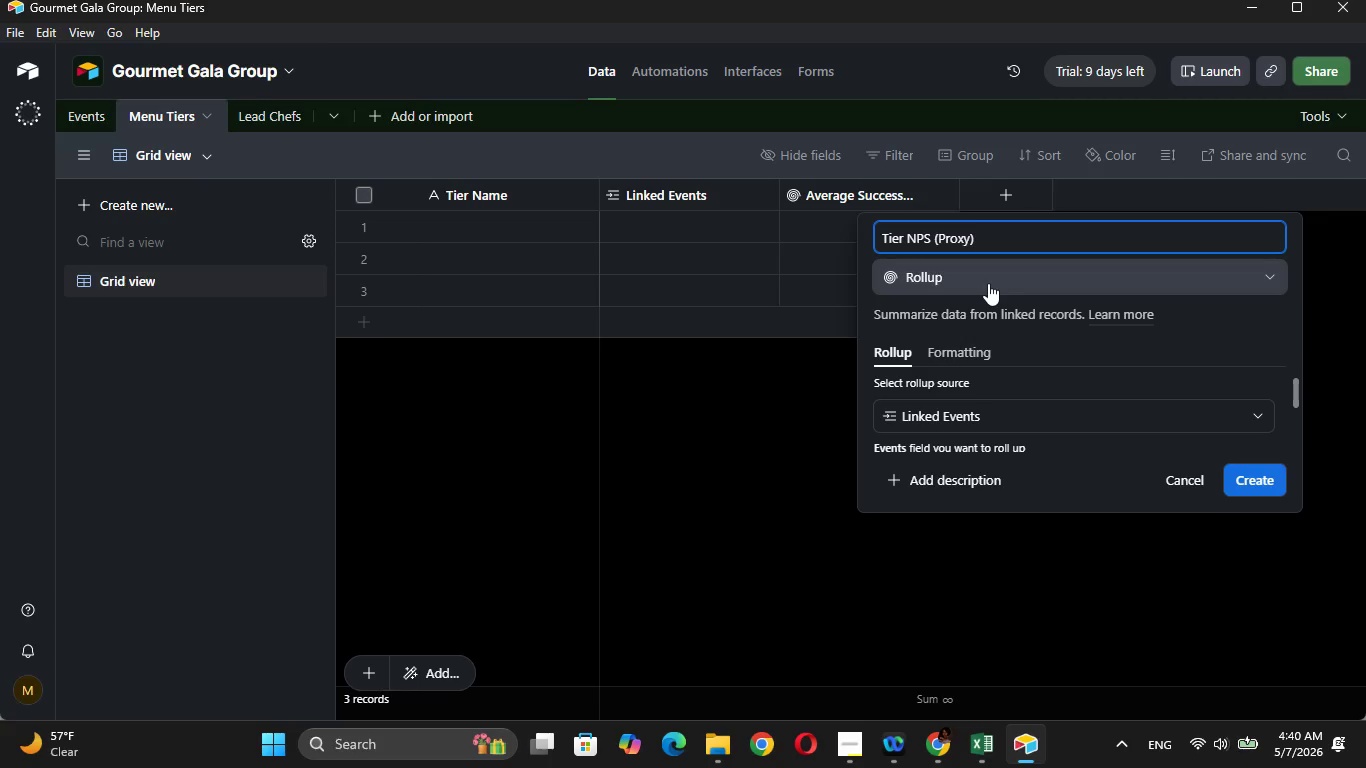 
left_click_drag(start_coordinate=[1297, 398], to_coordinate=[1295, 421])
 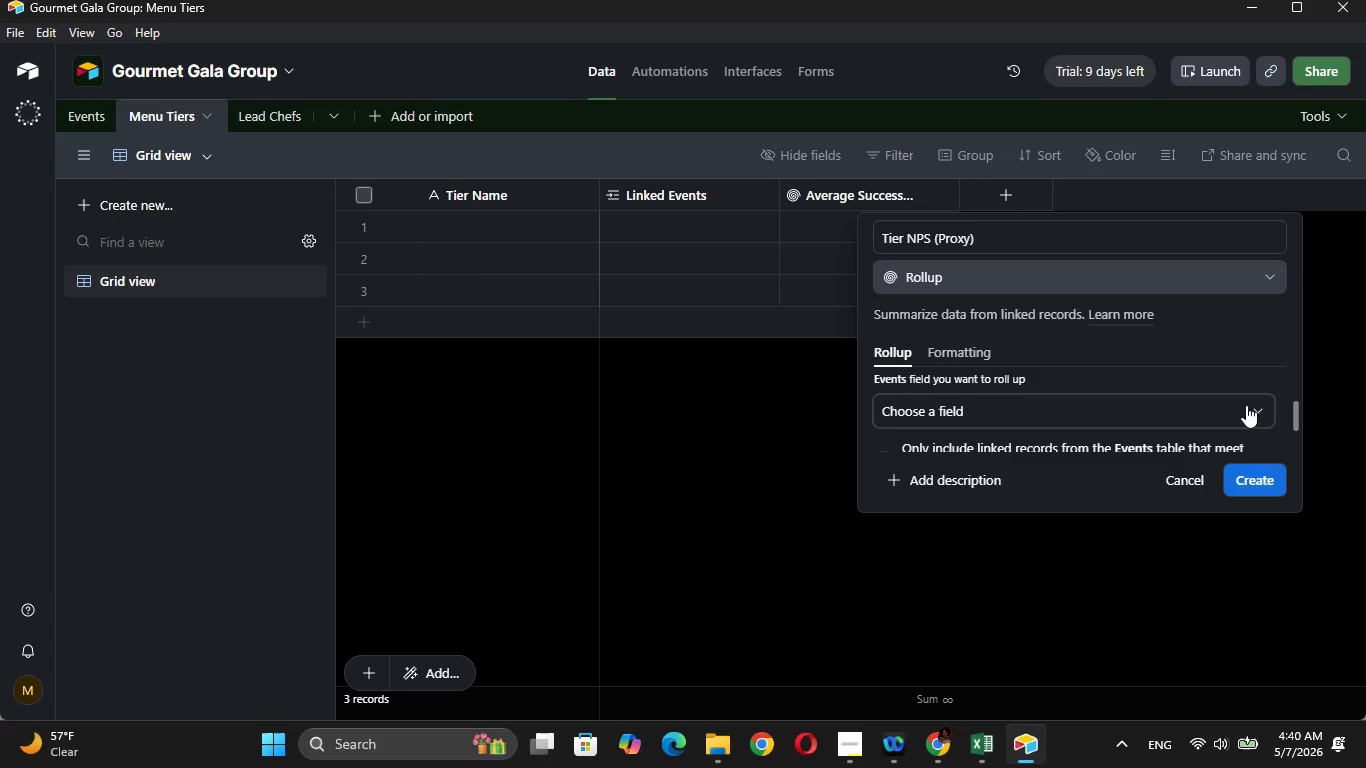 
left_click([1246, 405])
 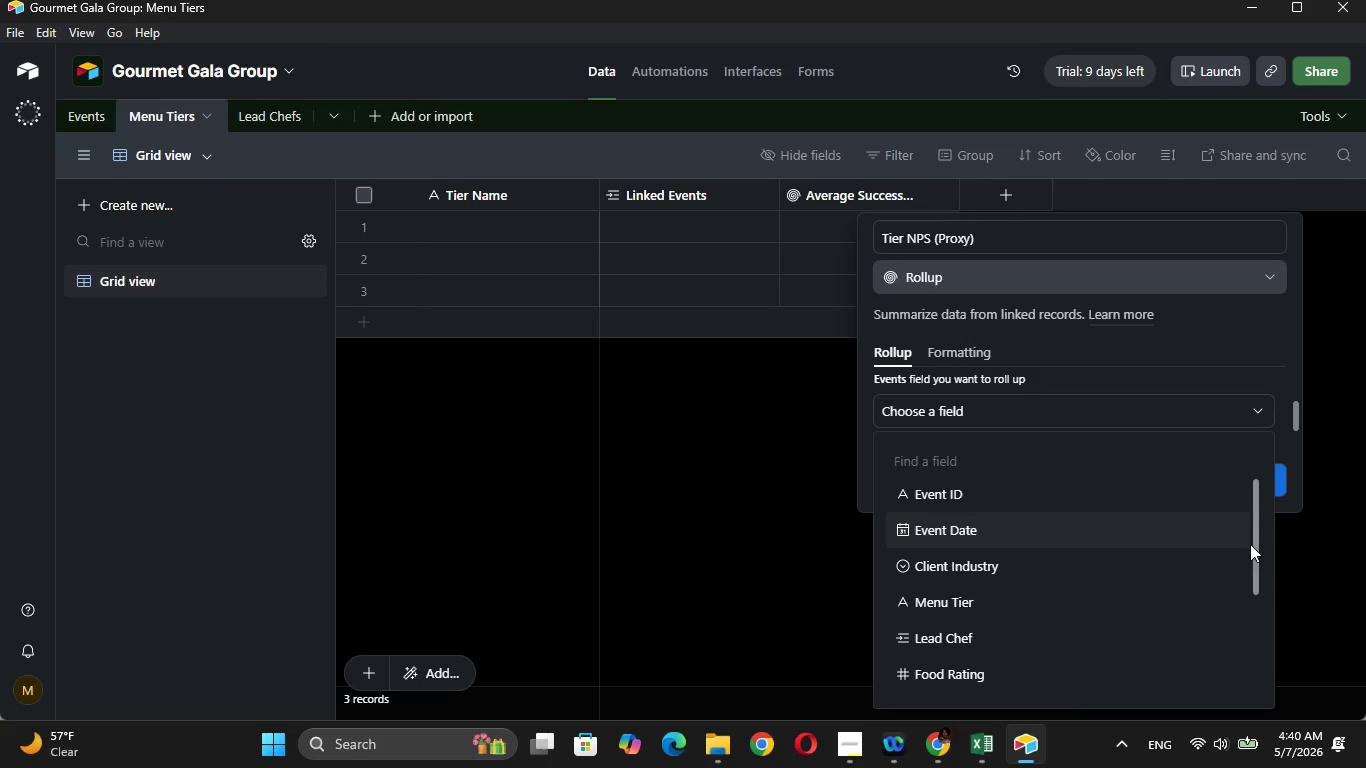 
left_click_drag(start_coordinate=[1253, 544], to_coordinate=[1255, 581])
 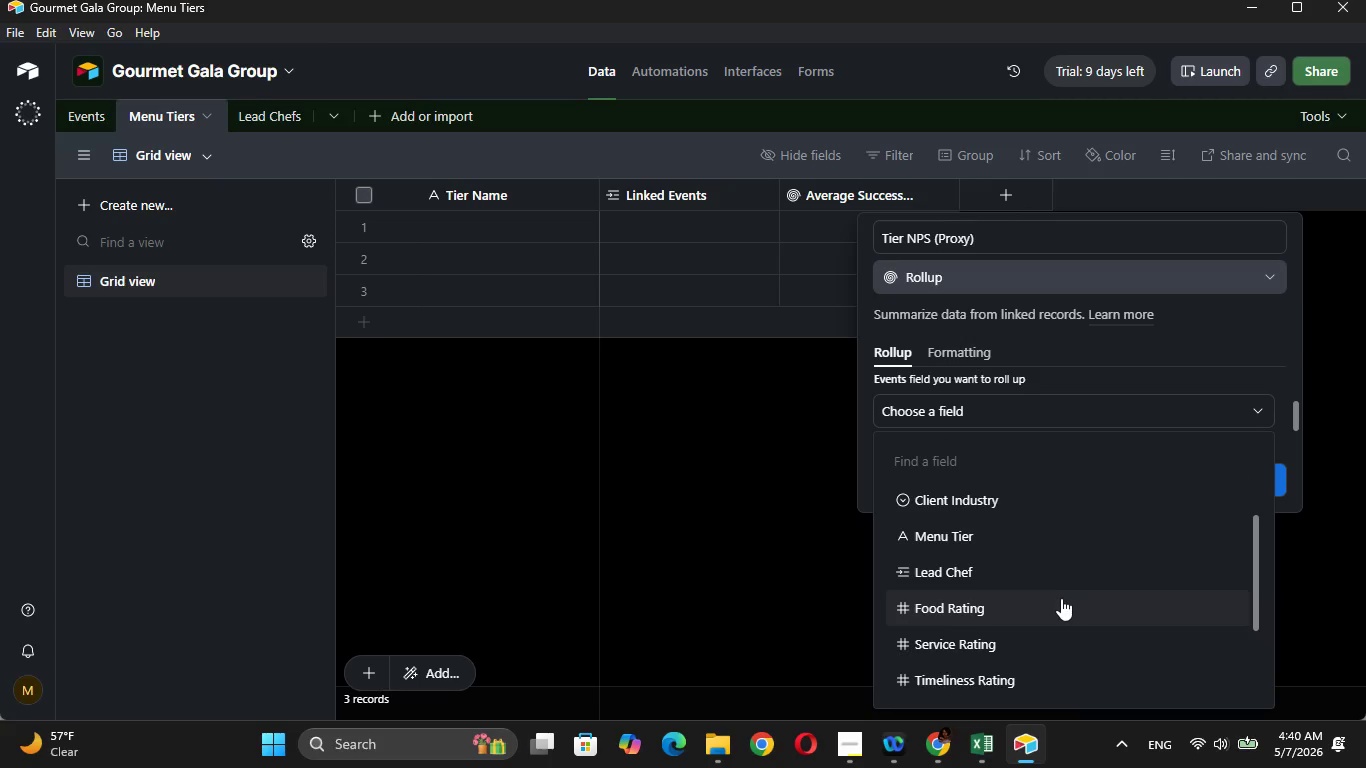 
left_click([1061, 598])
 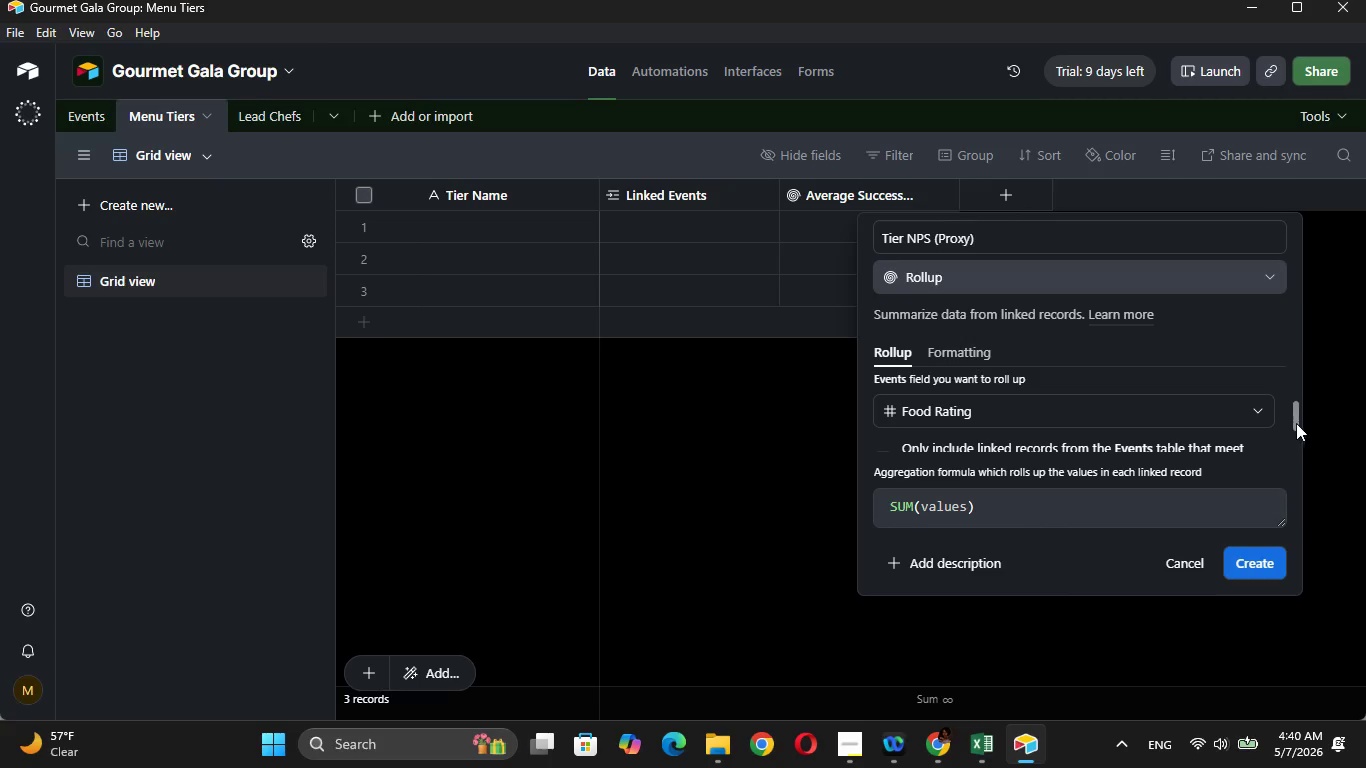 
left_click_drag(start_coordinate=[1297, 417], to_coordinate=[1296, 422])
 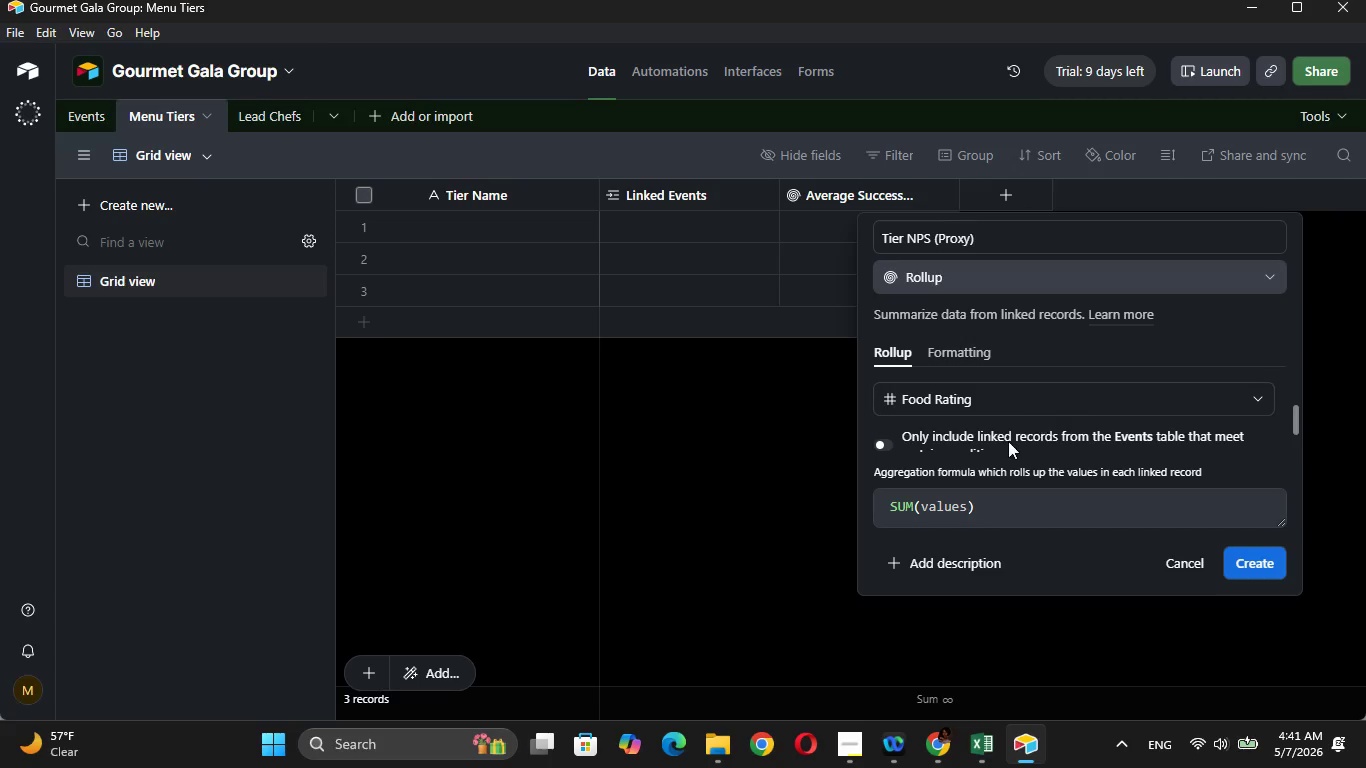 
left_click_drag(start_coordinate=[991, 516], to_coordinate=[822, 470])
 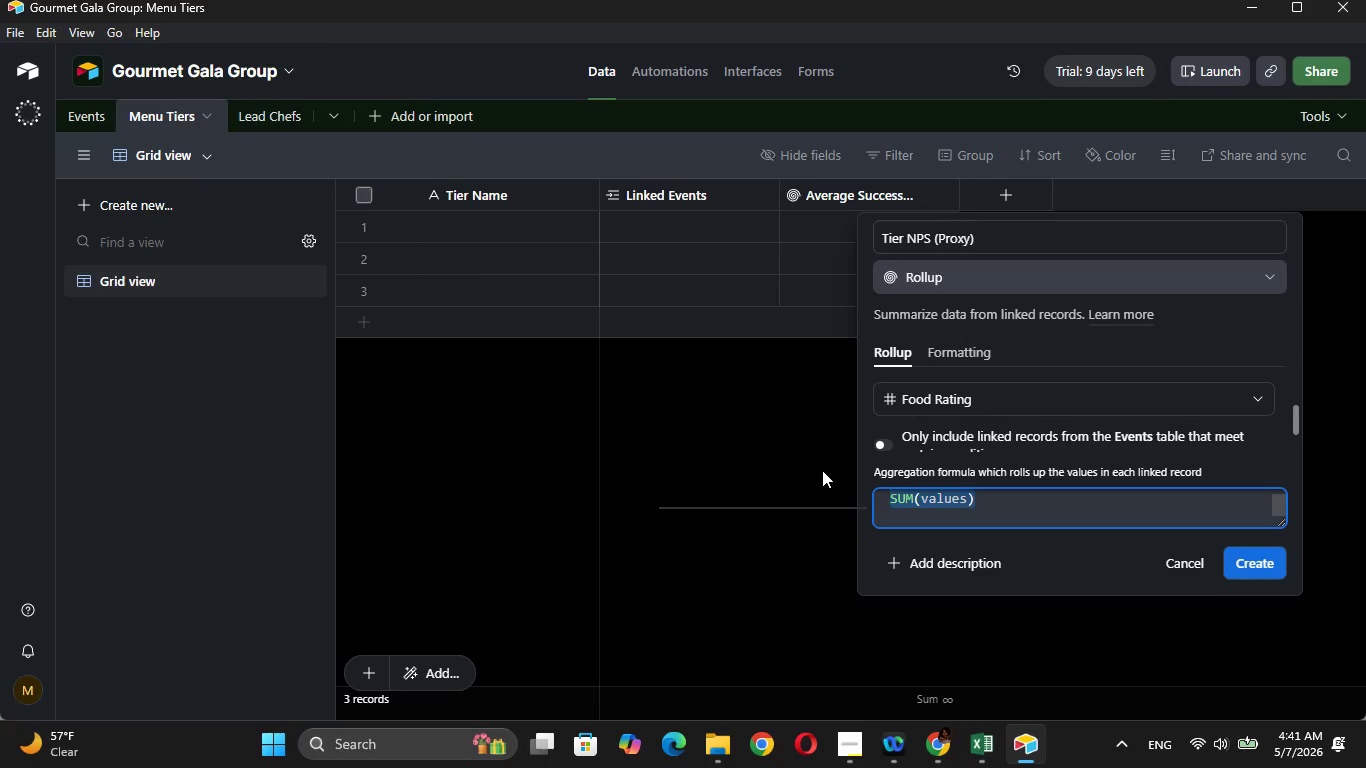 
key(Backspace)
type(Aver)
key(Tab)
 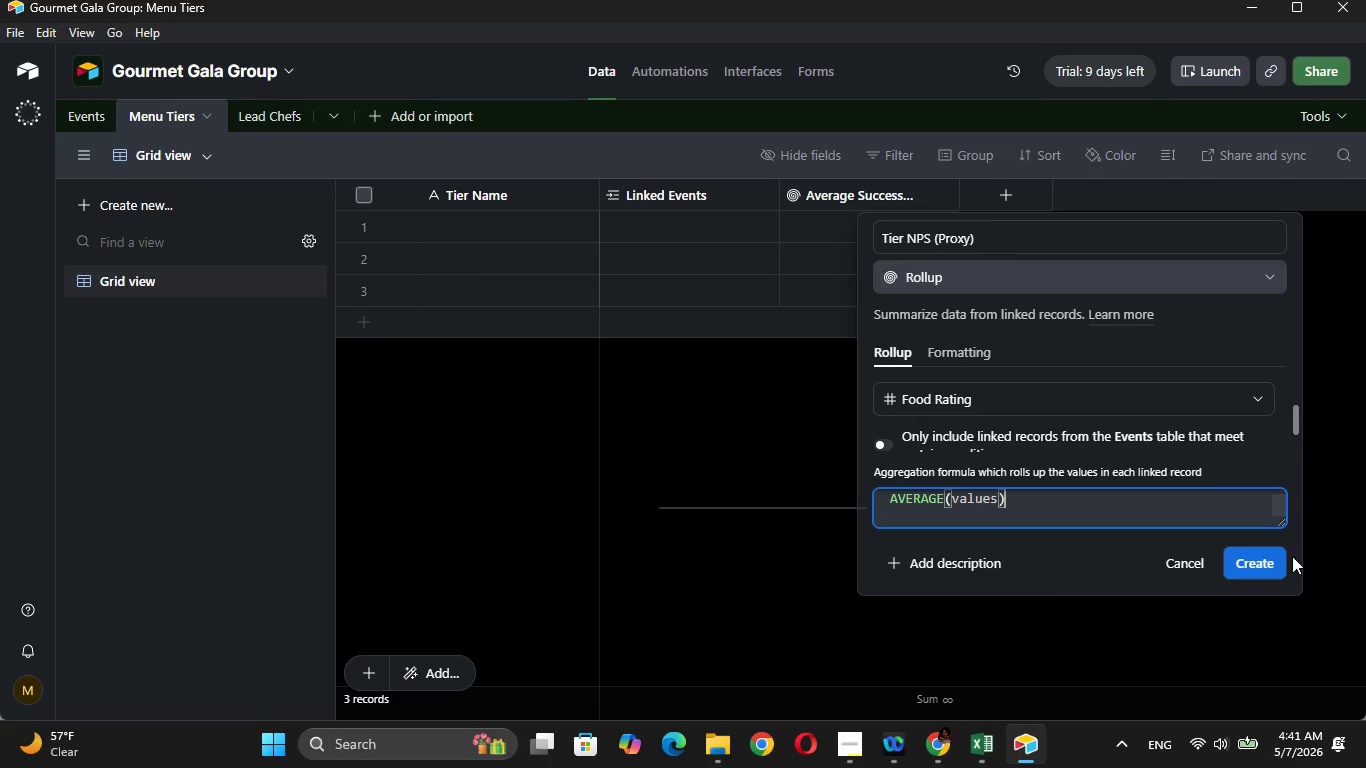 
left_click([1265, 557])
 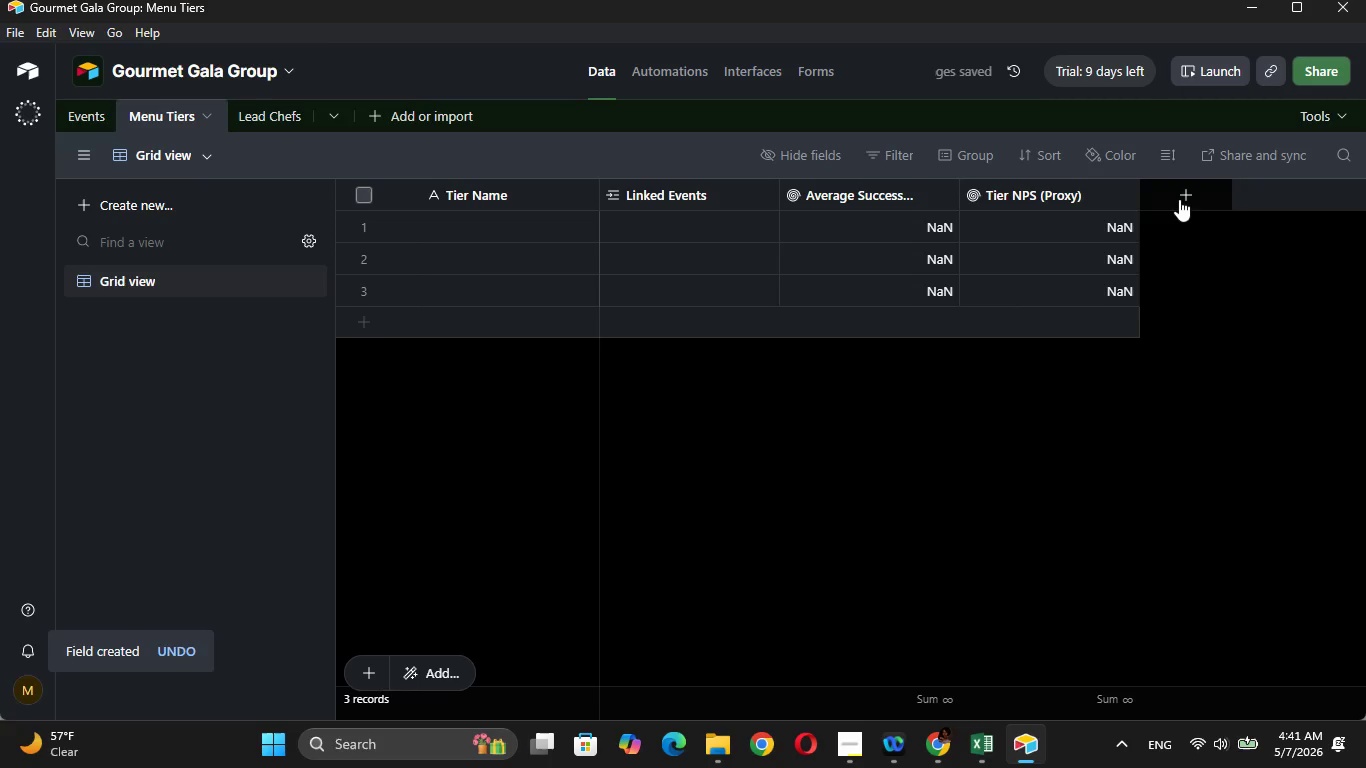 
left_click([1179, 197])
 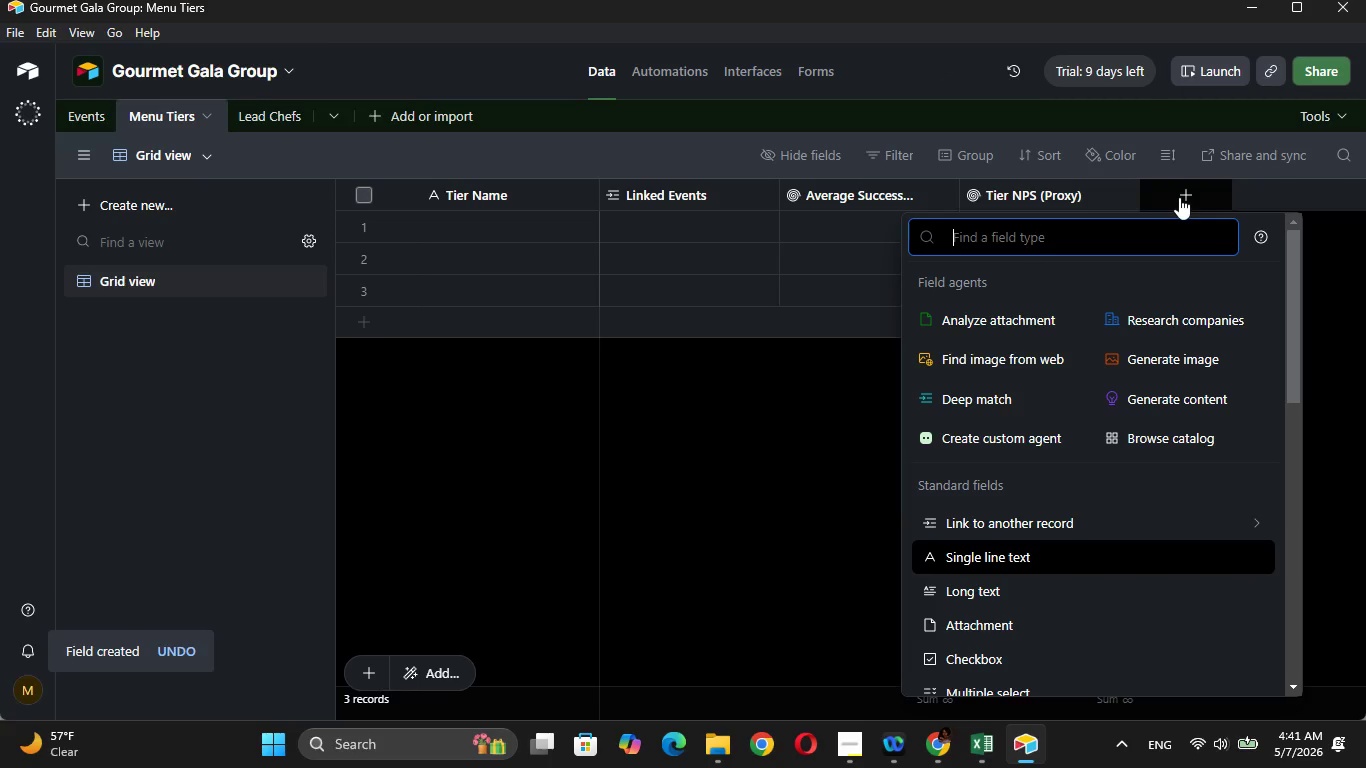 
wait(7.47)
 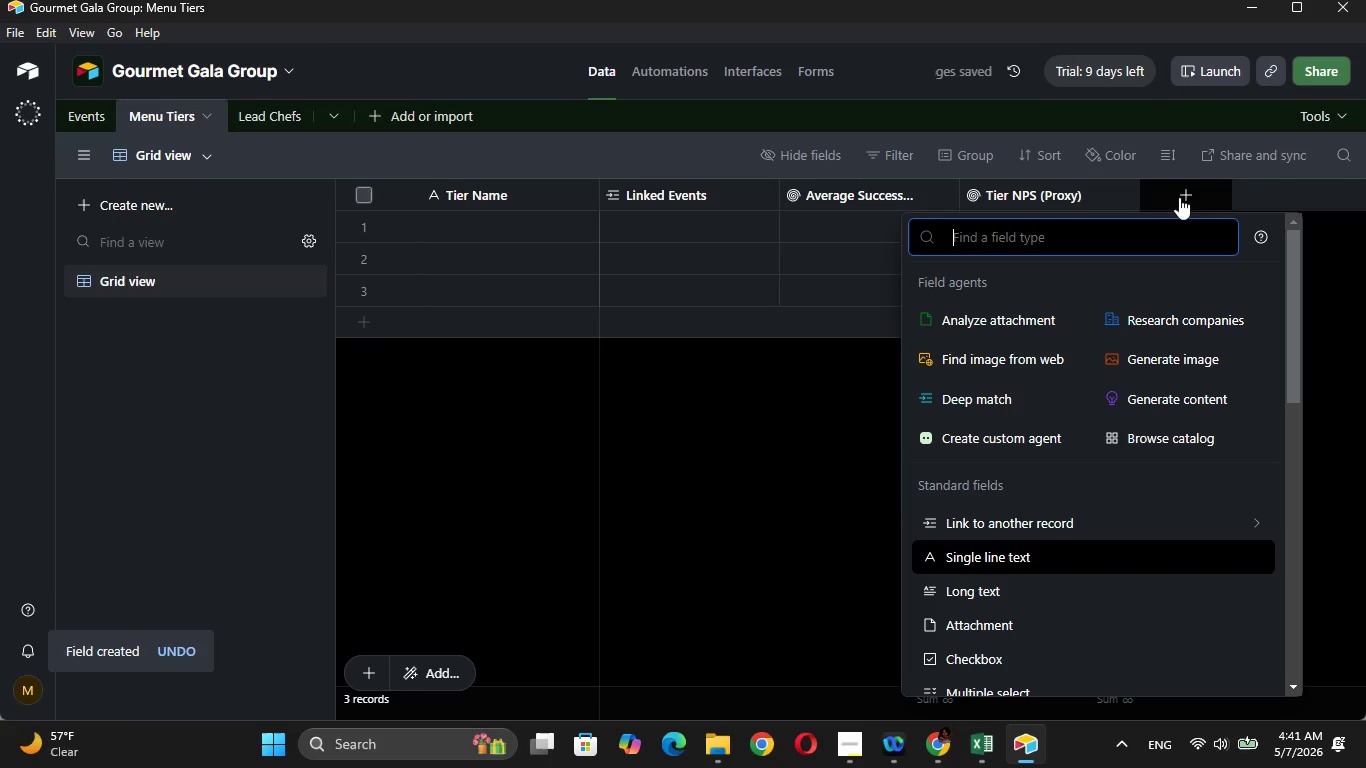 
type(cou)
 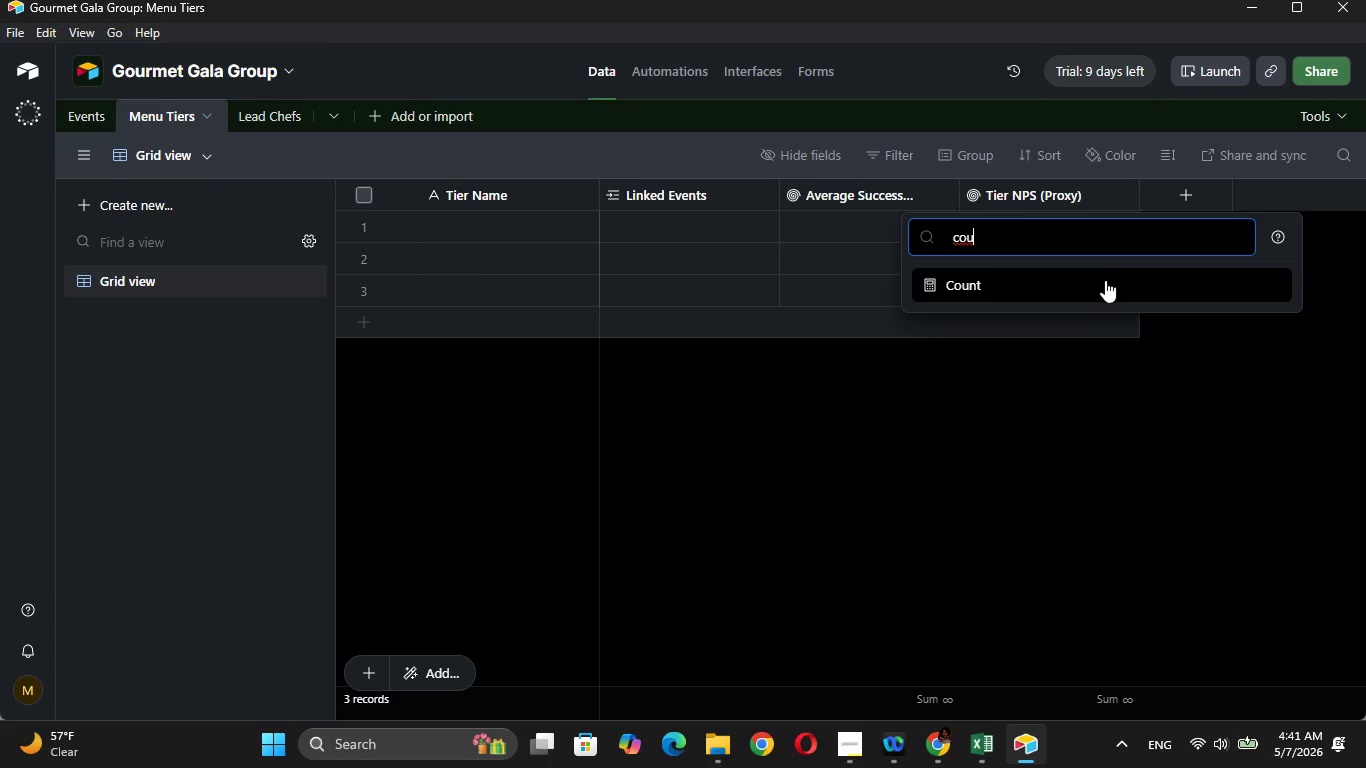 
left_click([1105, 280])
 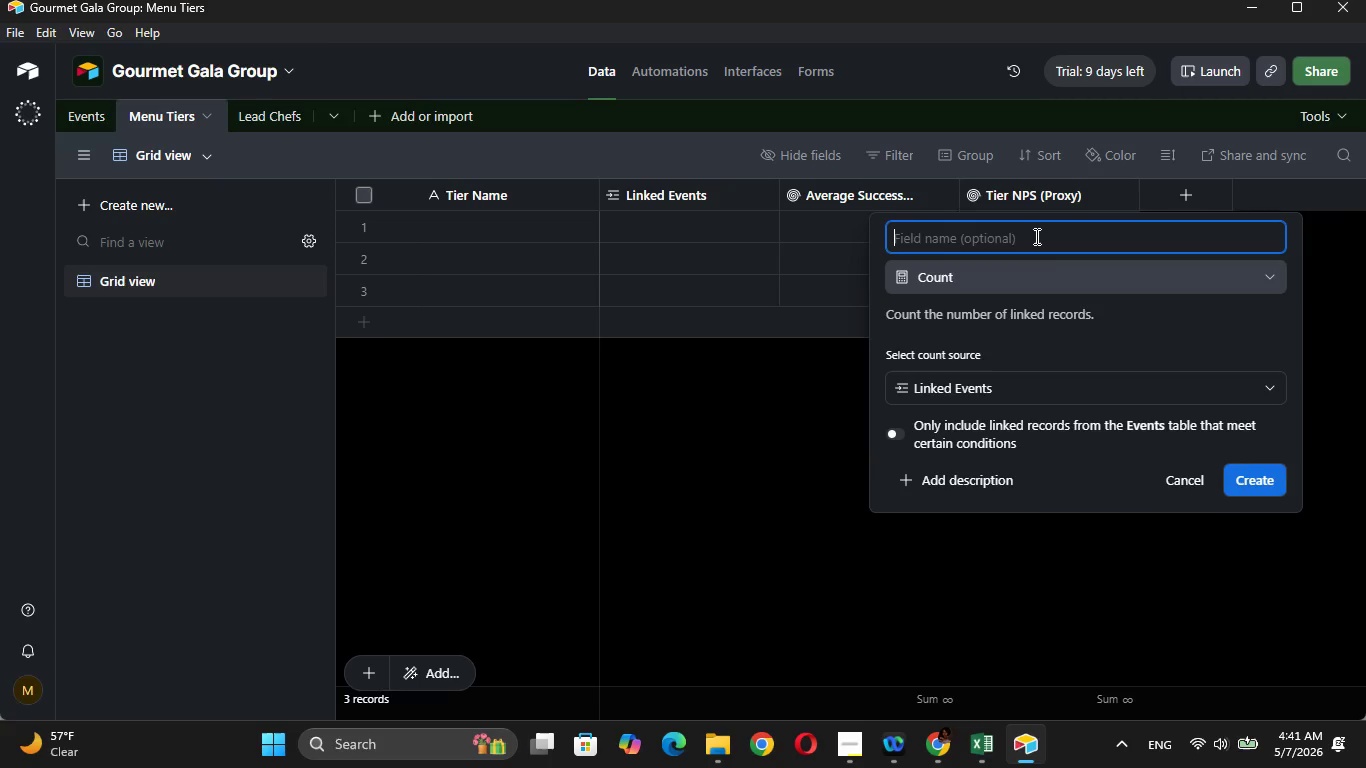 
type(Event Count)
 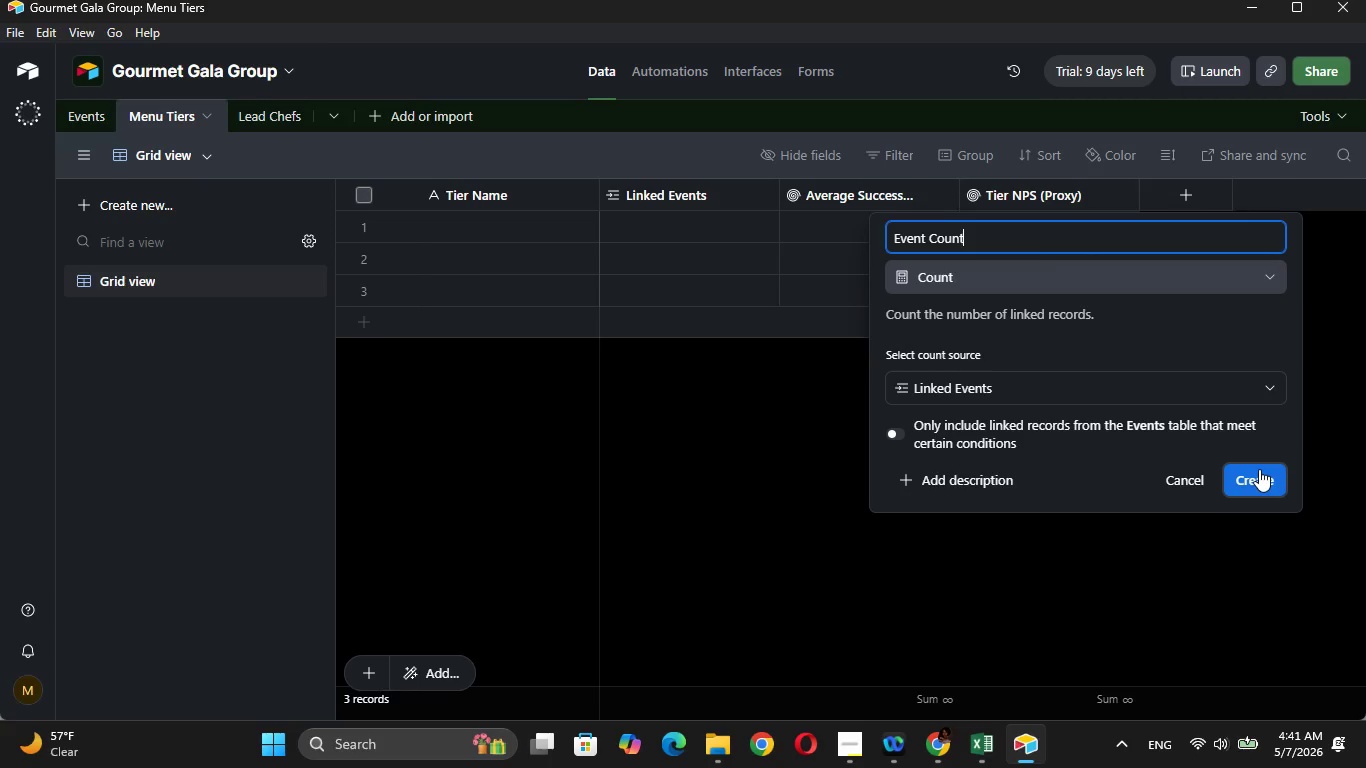 
wait(19.11)
 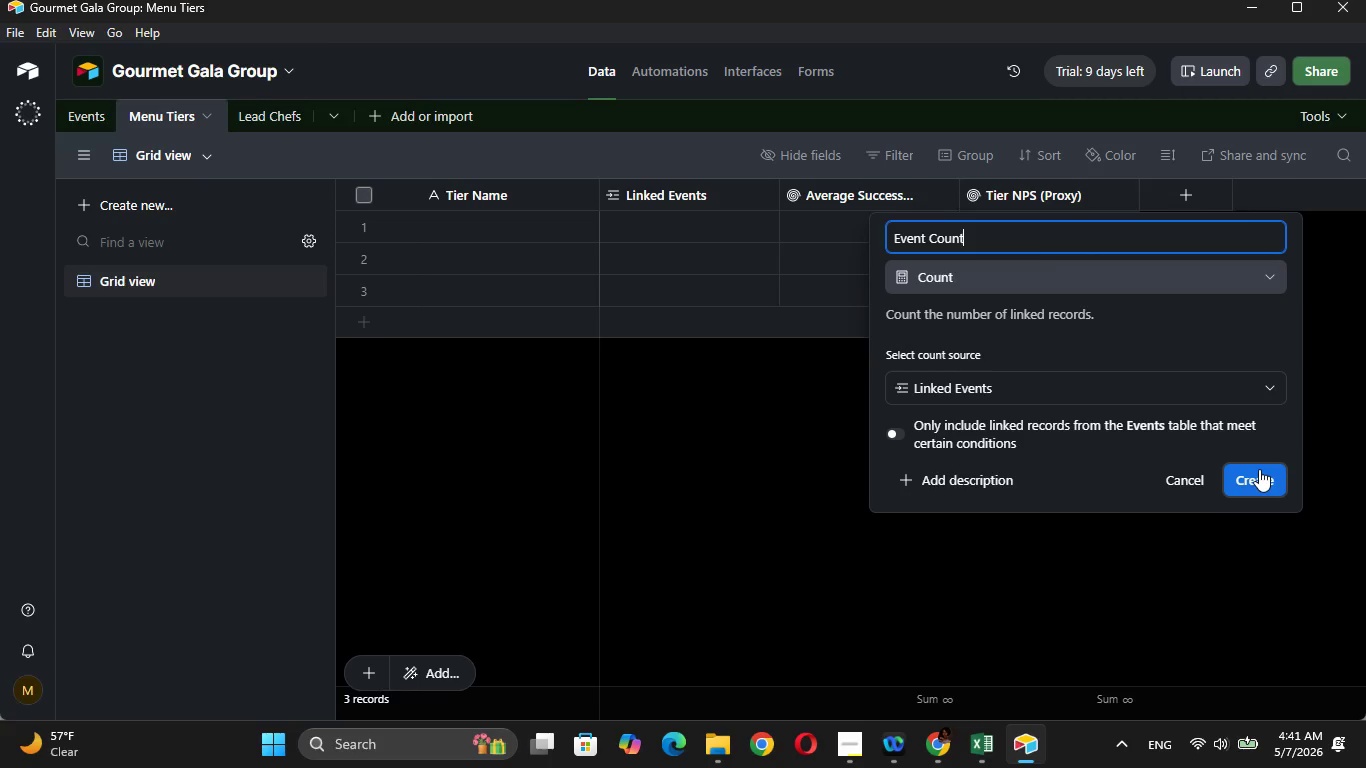 
left_click([1170, 390])
 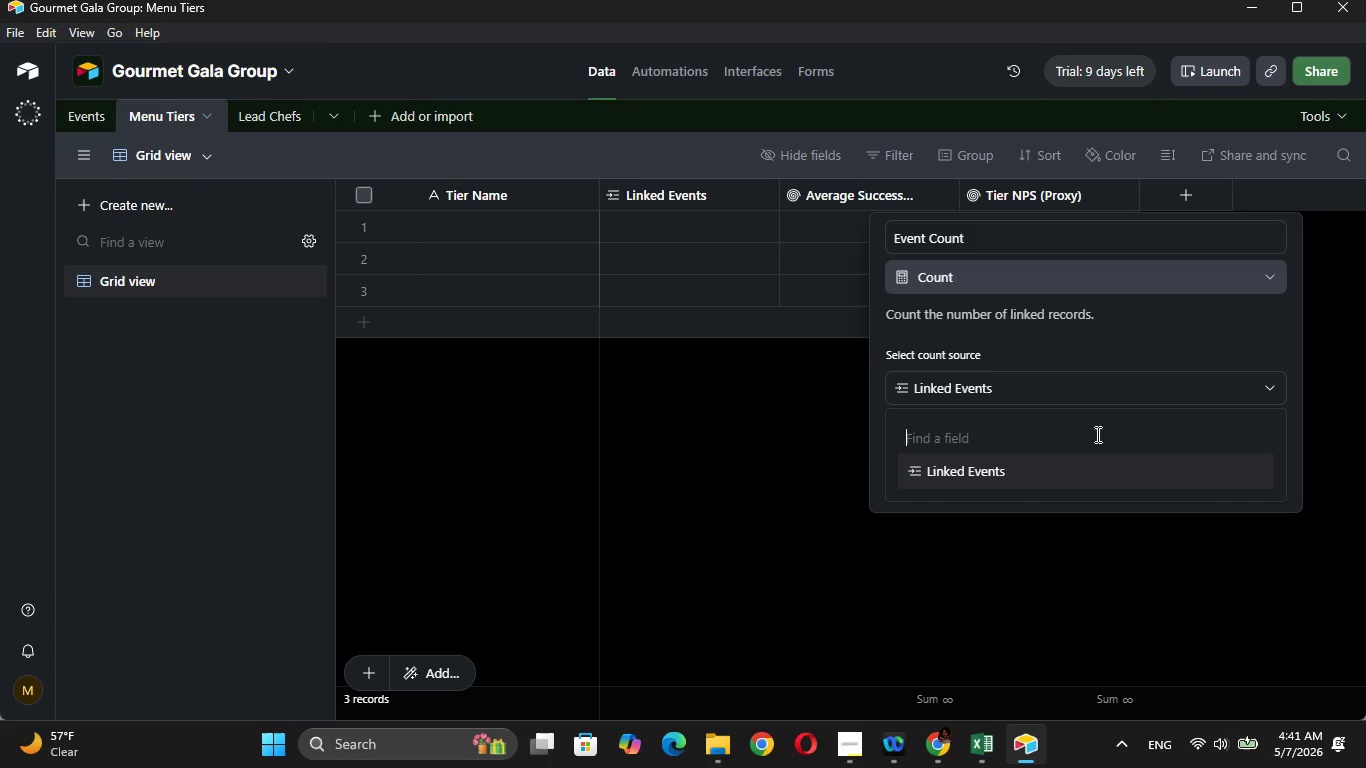 
left_click([816, 421])
 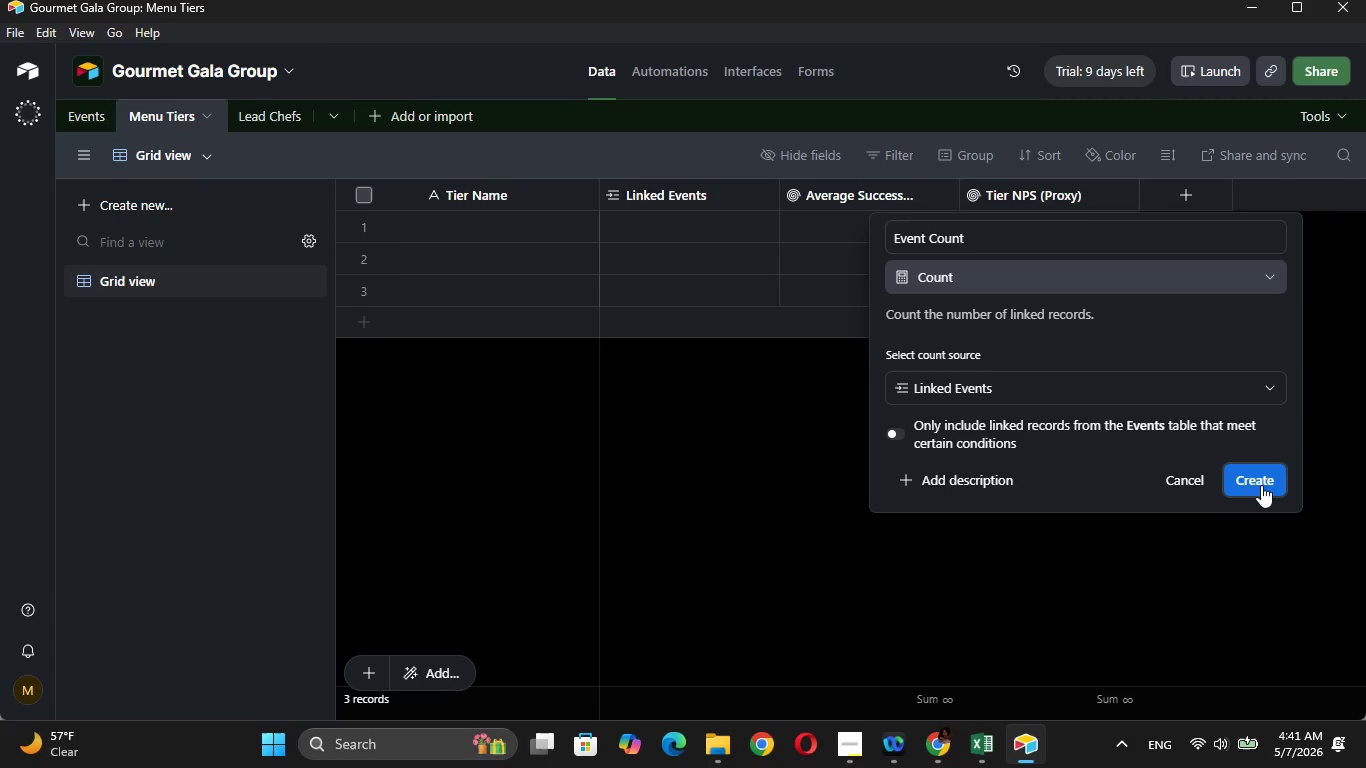 
left_click([1259, 486])
 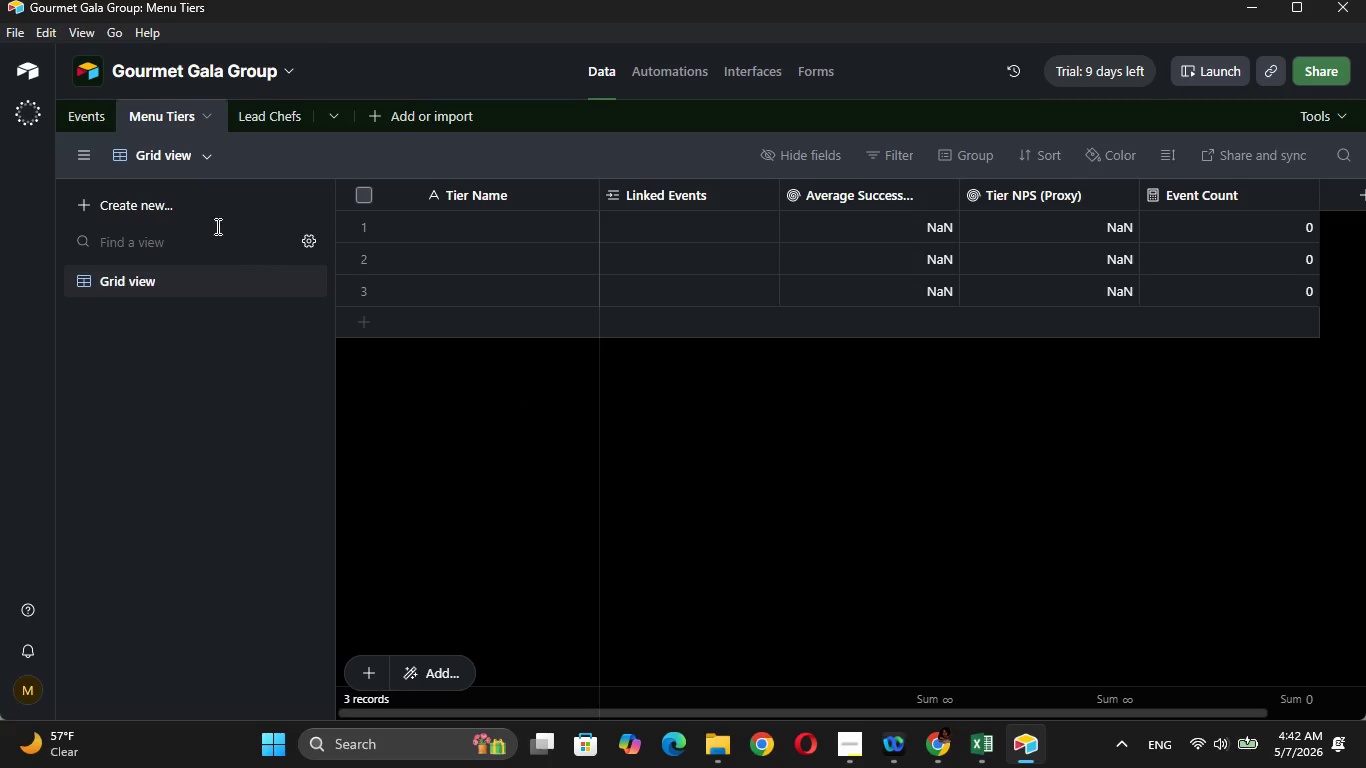 
wait(37.5)
 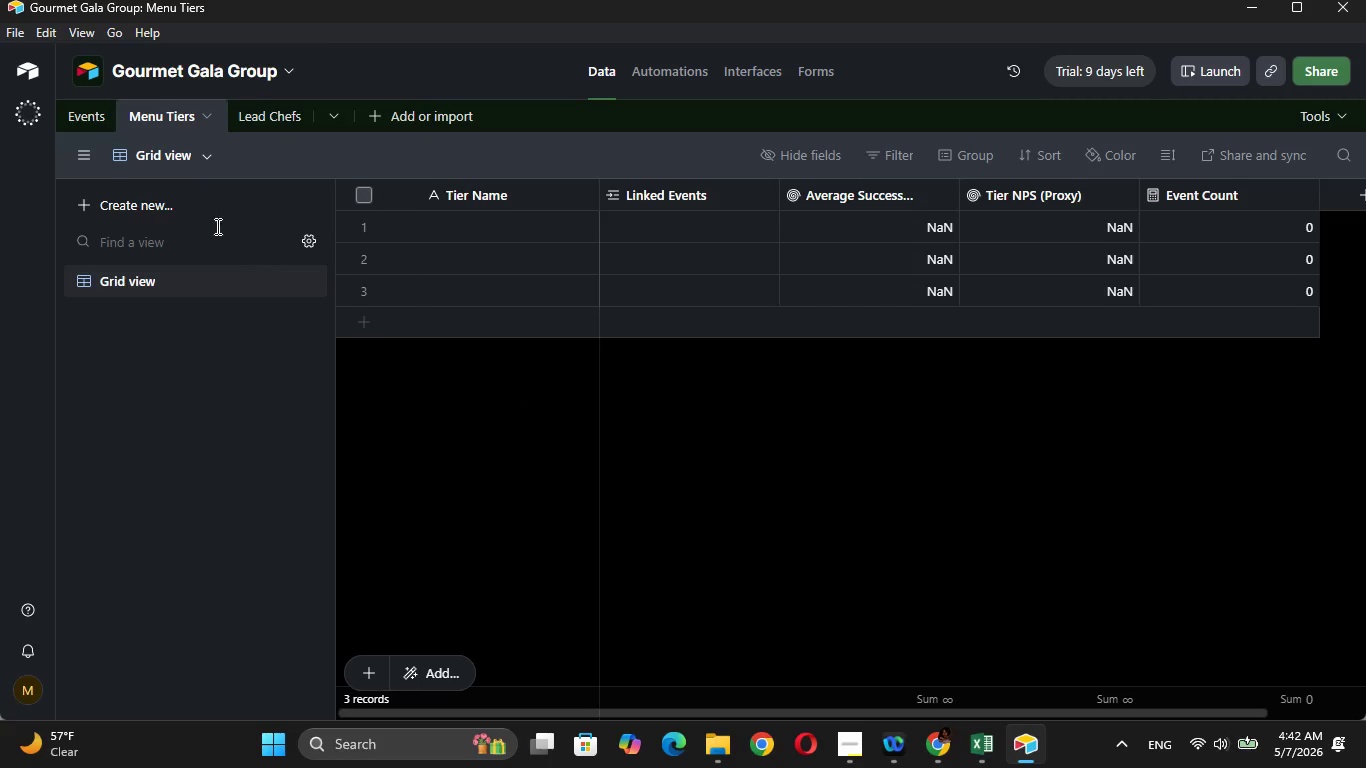 
left_click([272, 116])
 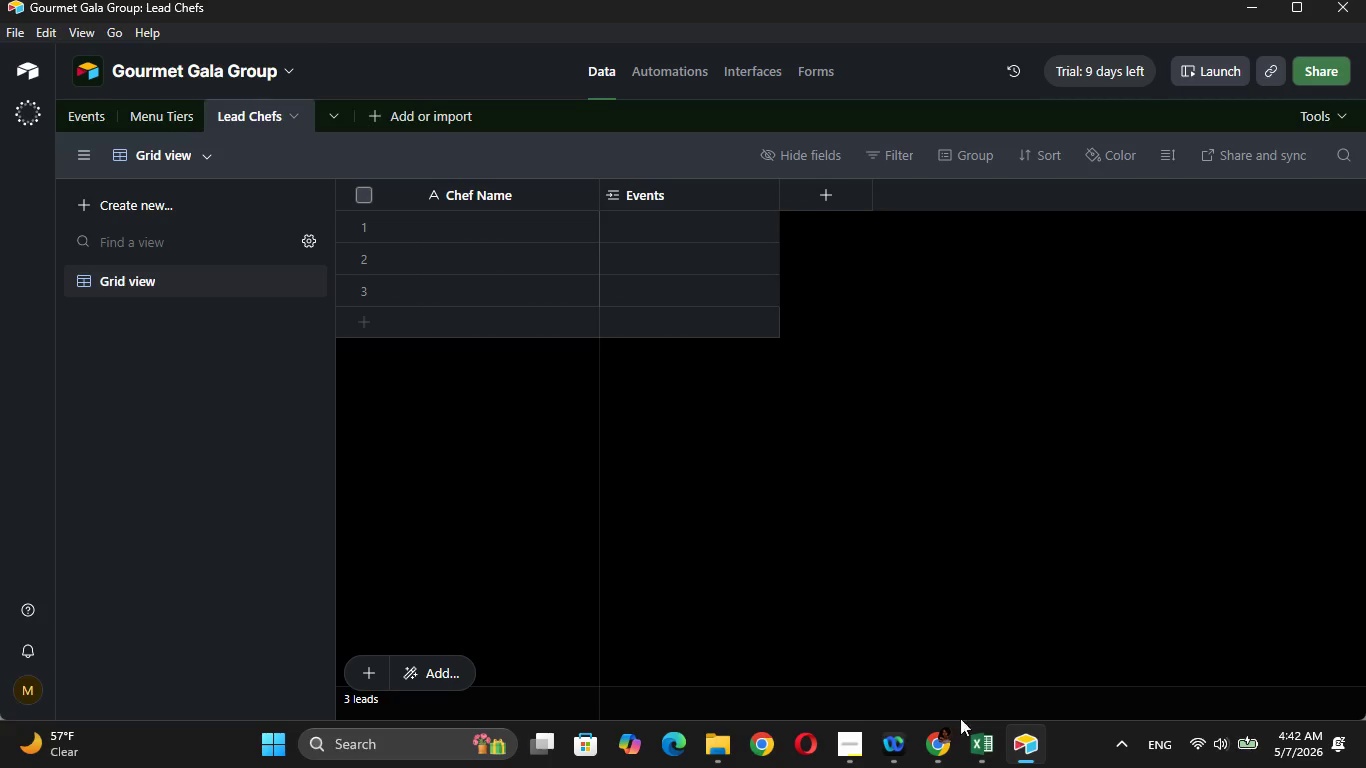 
left_click([979, 741])
 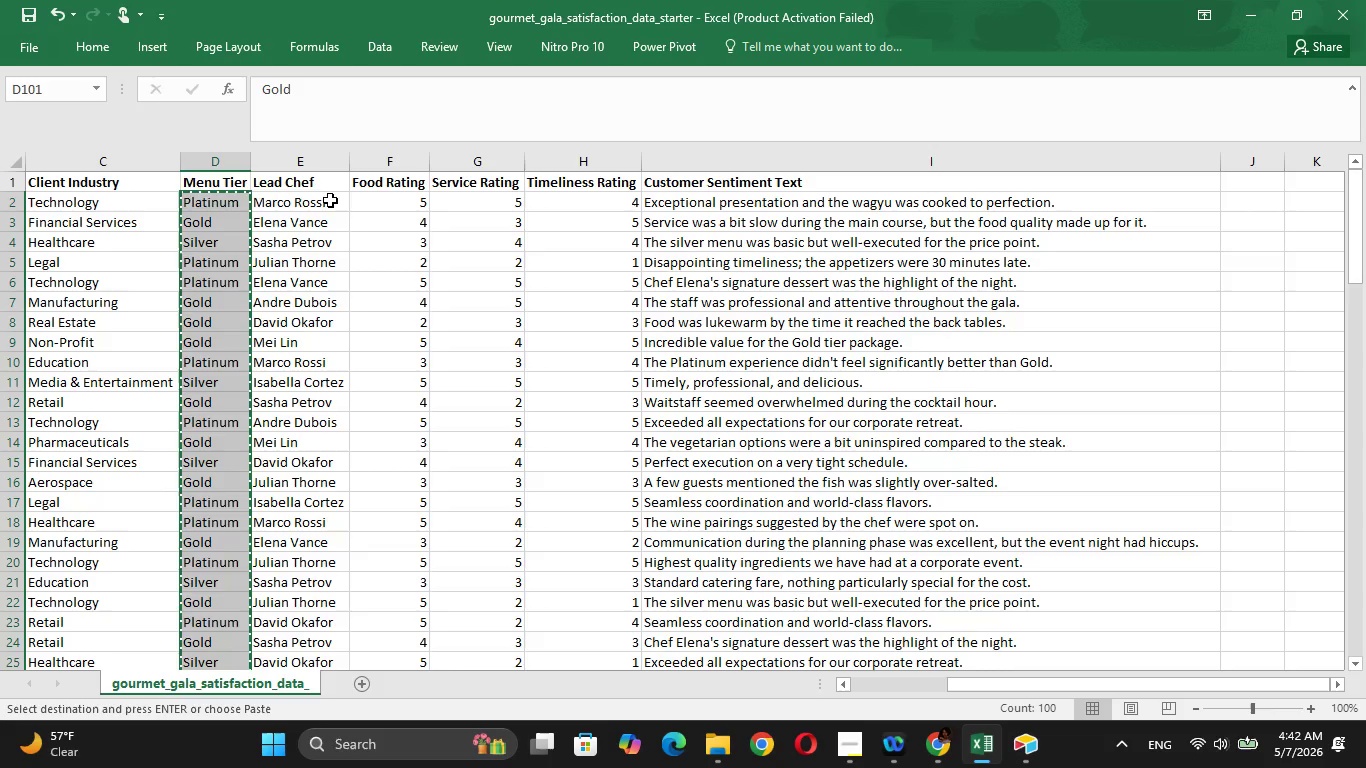 
left_click([303, 206])
 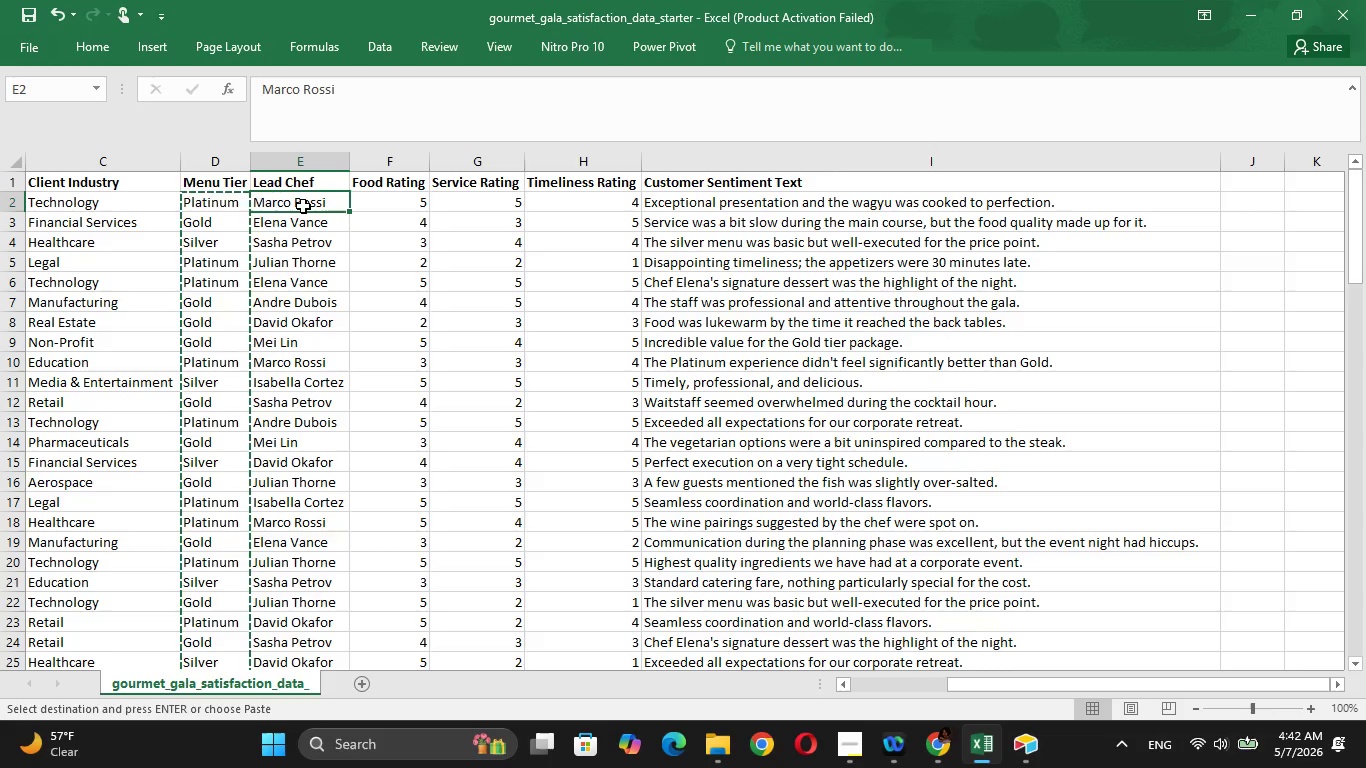 
key(Escape)
 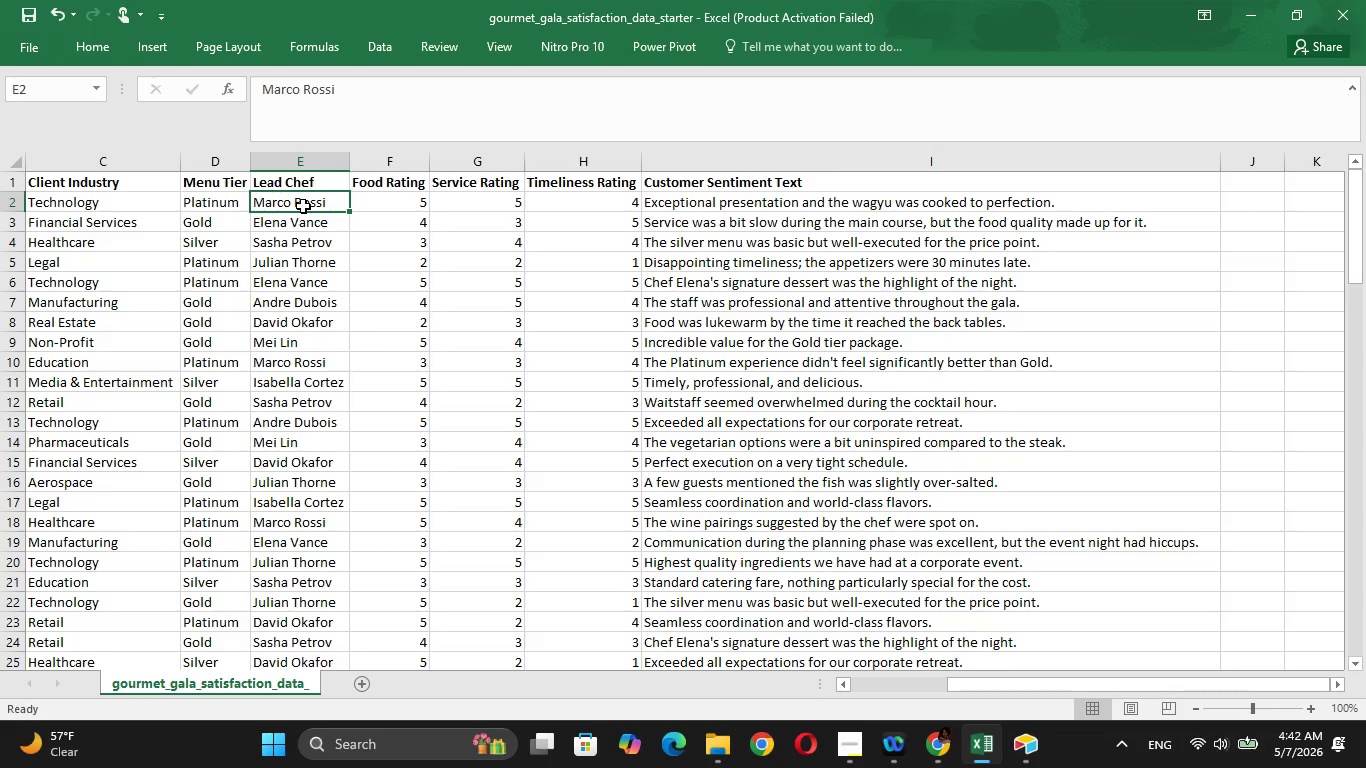 
key(Shift+ArrowDown)
 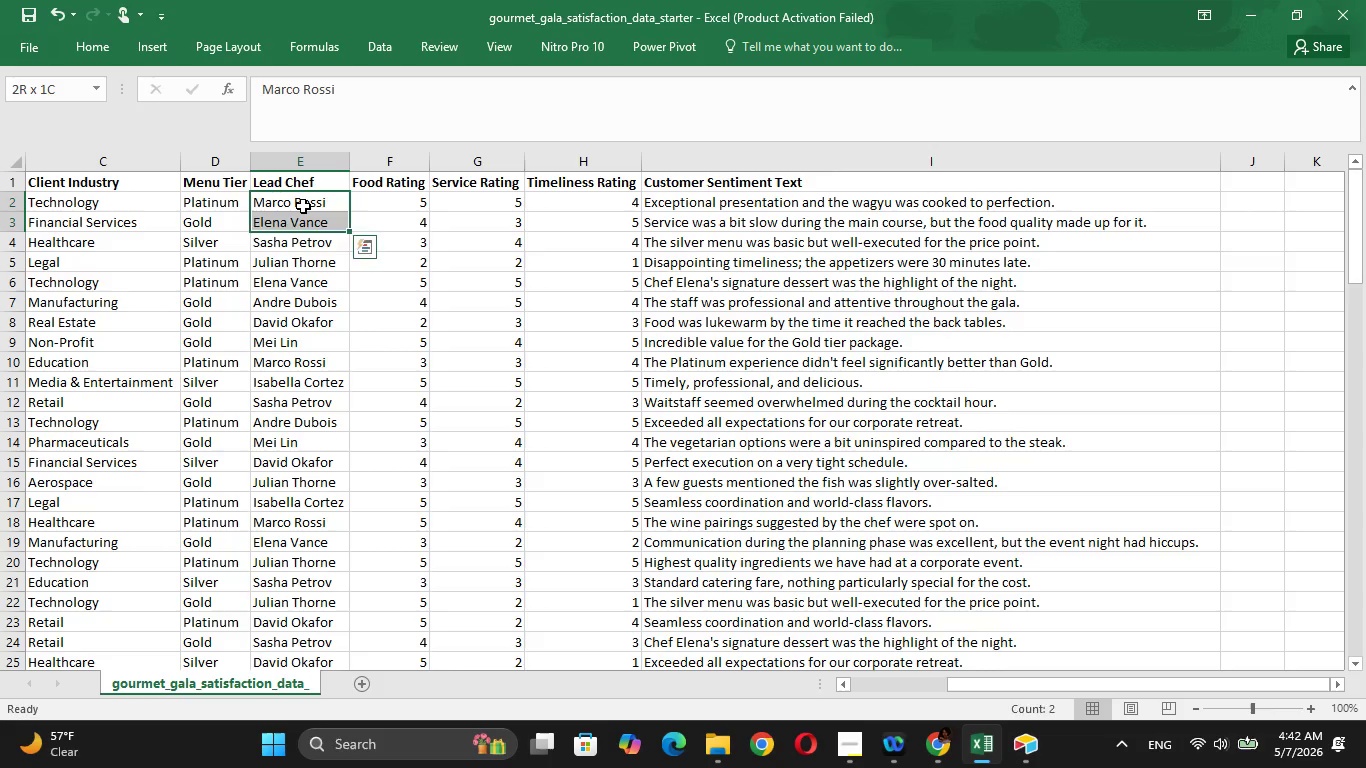 
key(Shift+ArrowDown)
 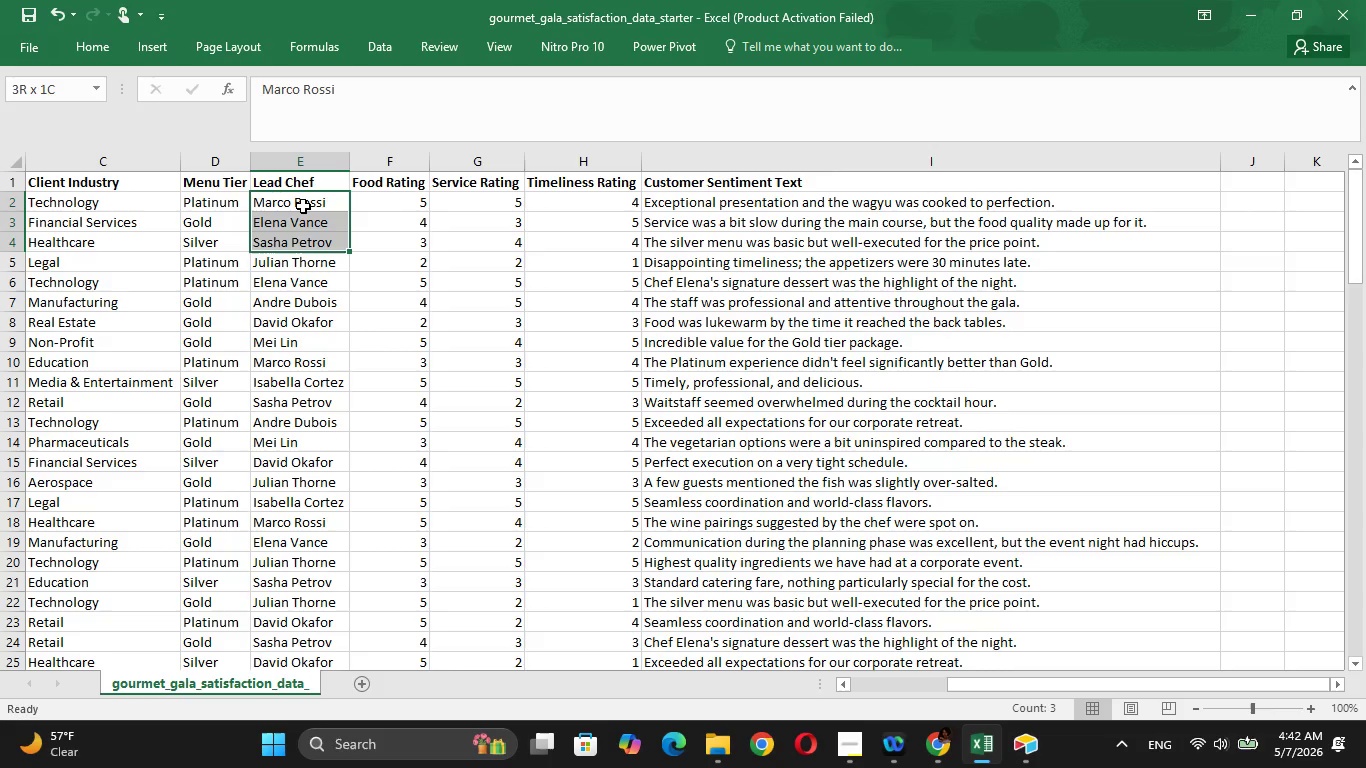 
key(Shift+ArrowDown)
 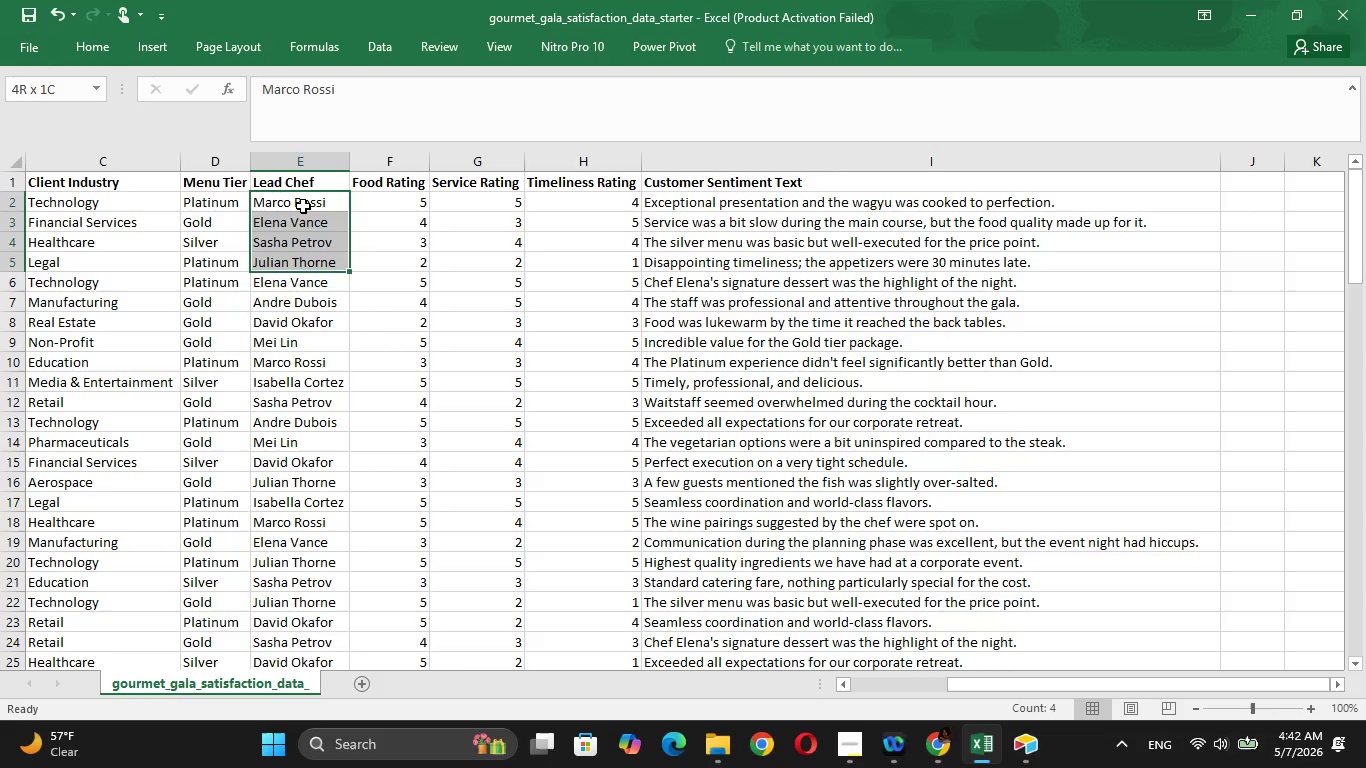 
key(Shift+ArrowDown)
 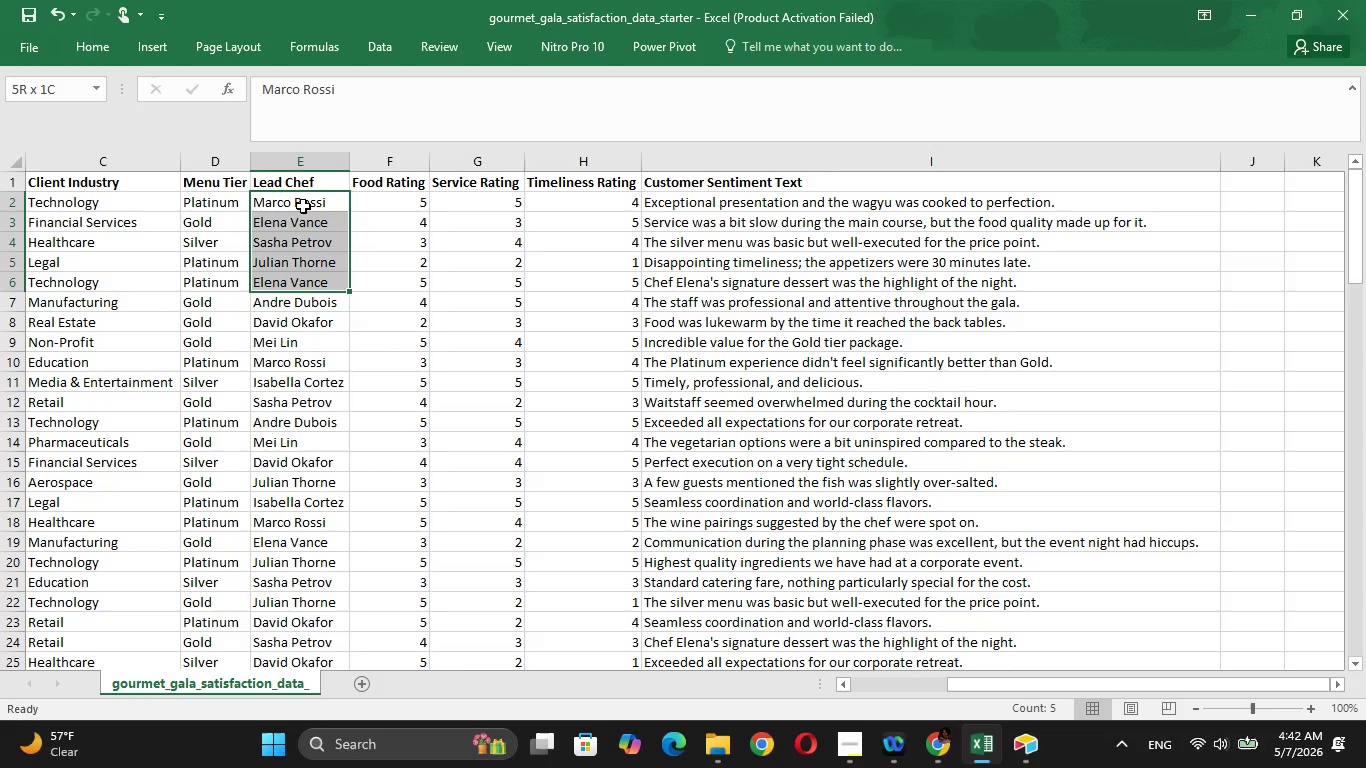 
key(Shift+ArrowDown)
 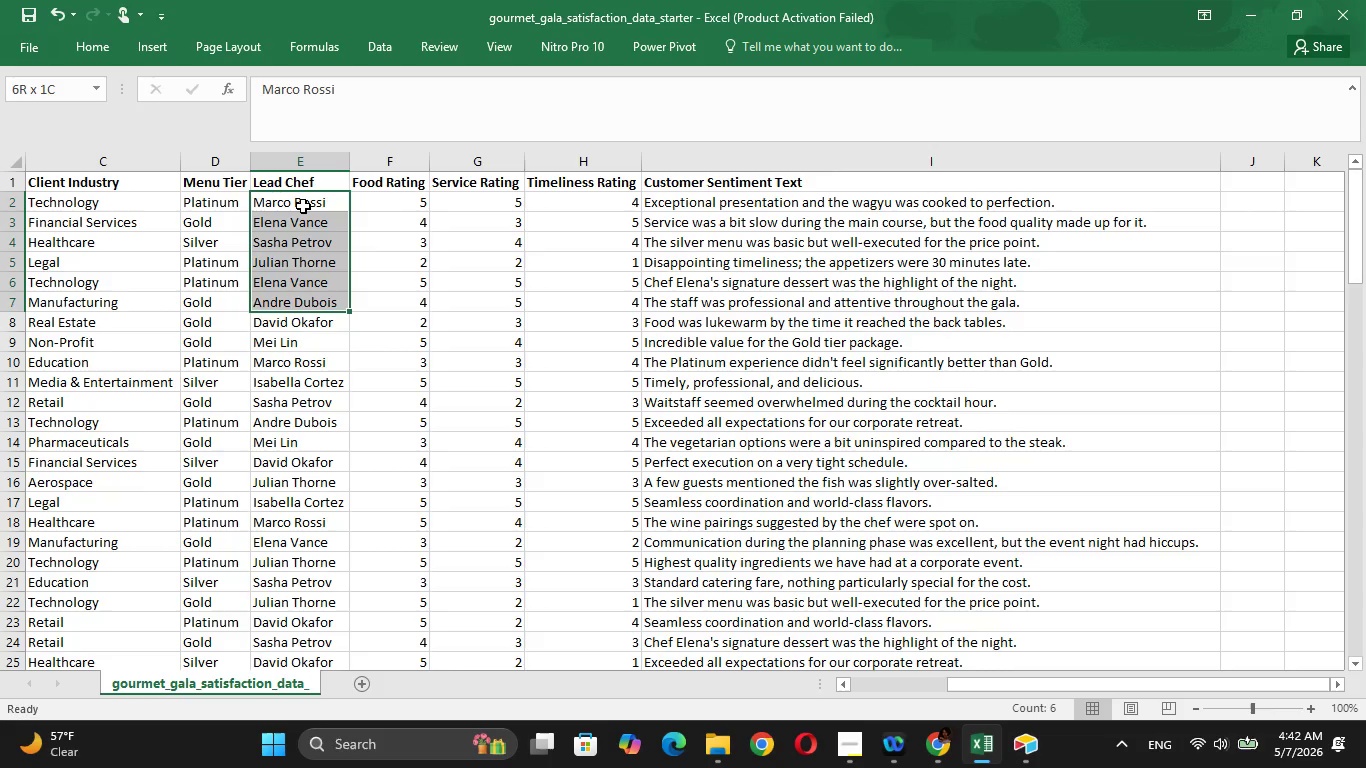 
key(Shift+ArrowDown)
 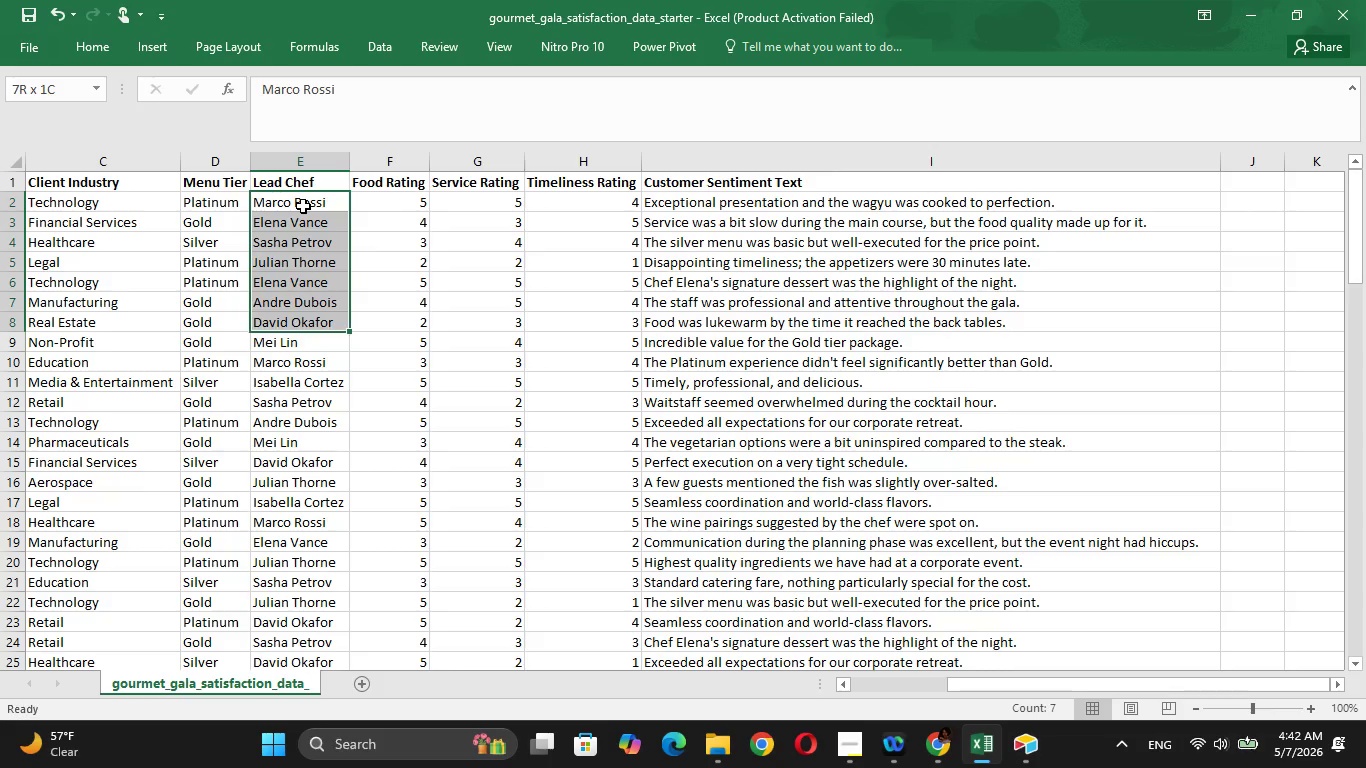 
key(Shift+ArrowDown)
 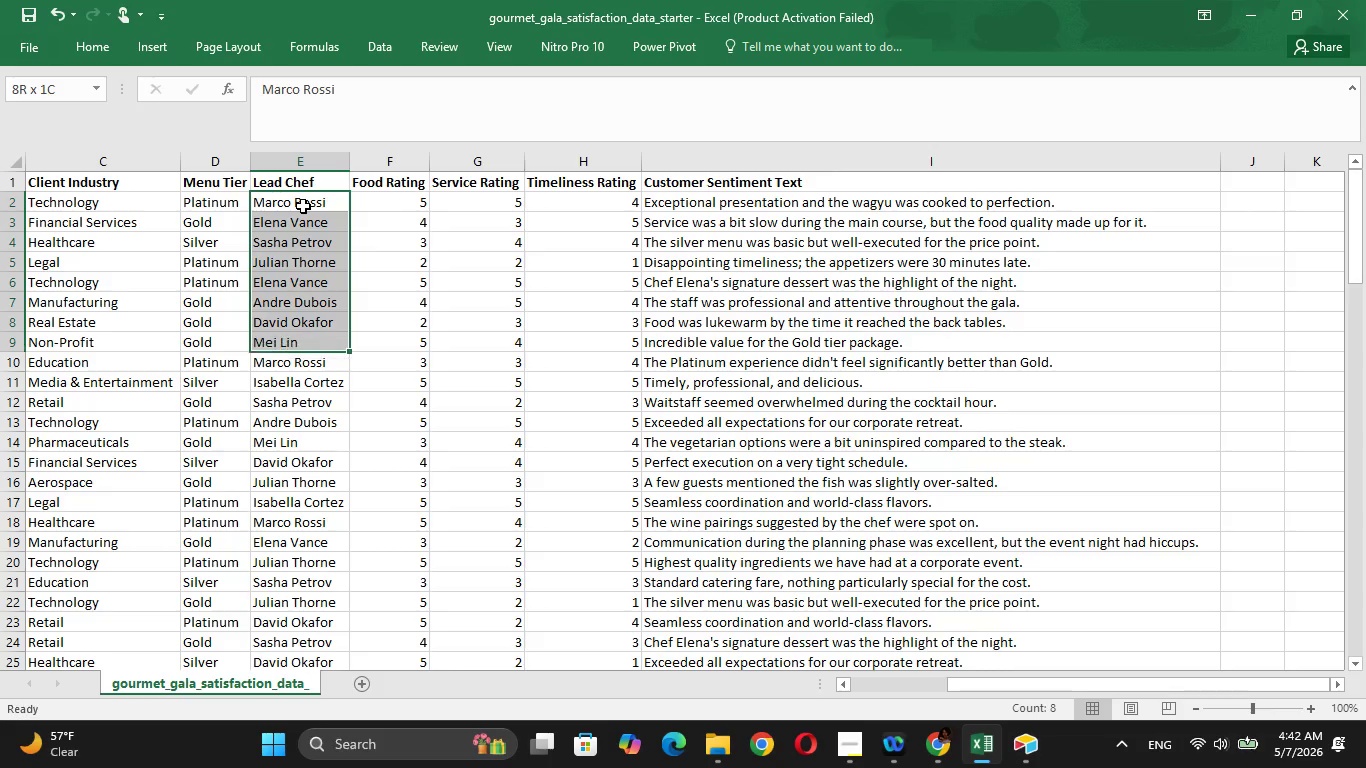 
key(Shift+ArrowDown)
 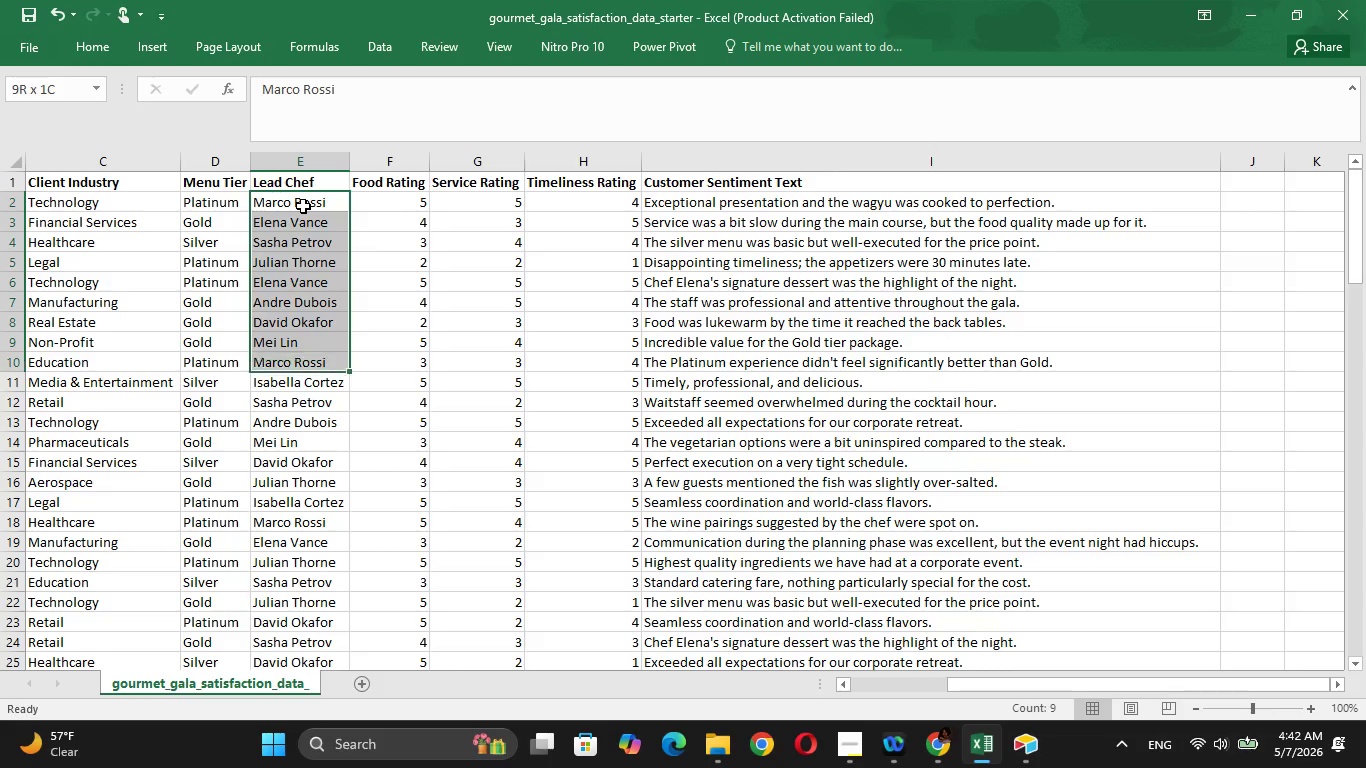 
key(Shift+ArrowDown)
 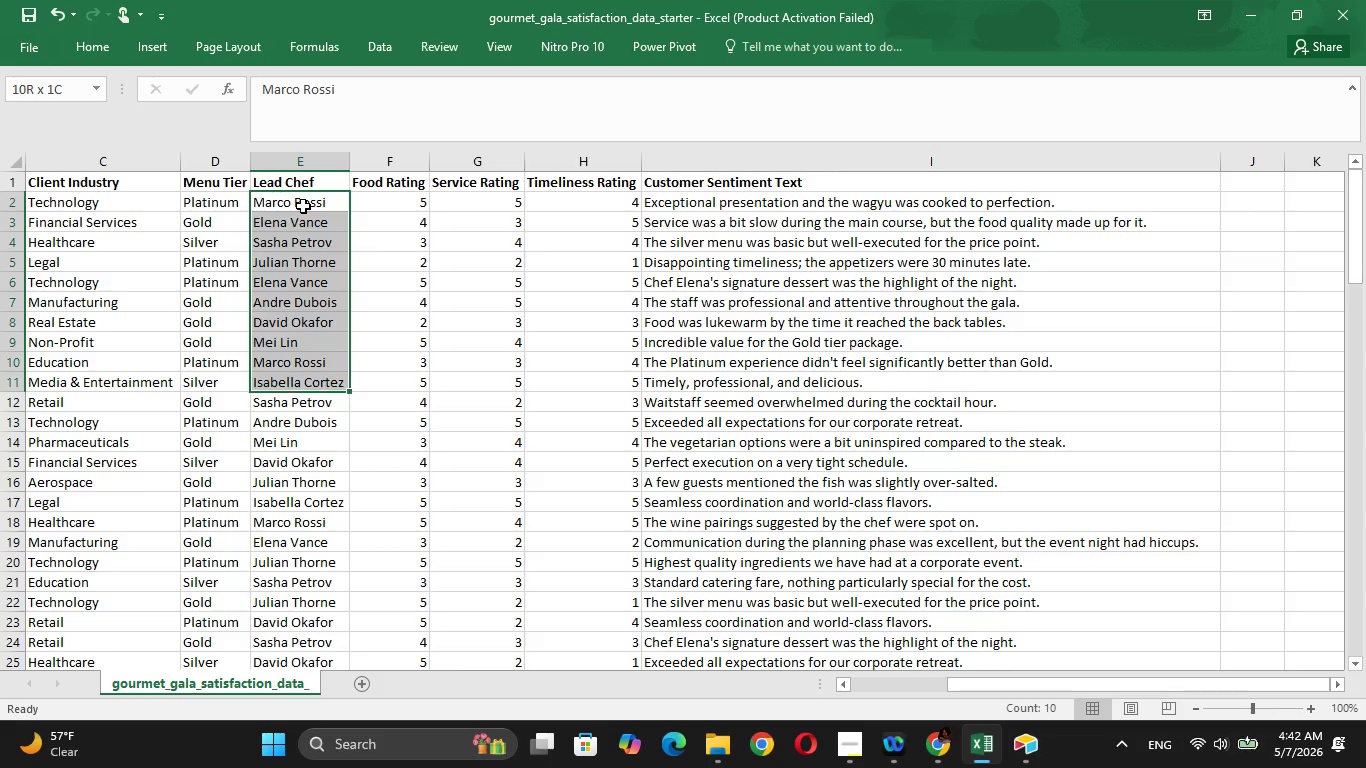 
hold_key(key=ArrowDown, duration=1.5)
 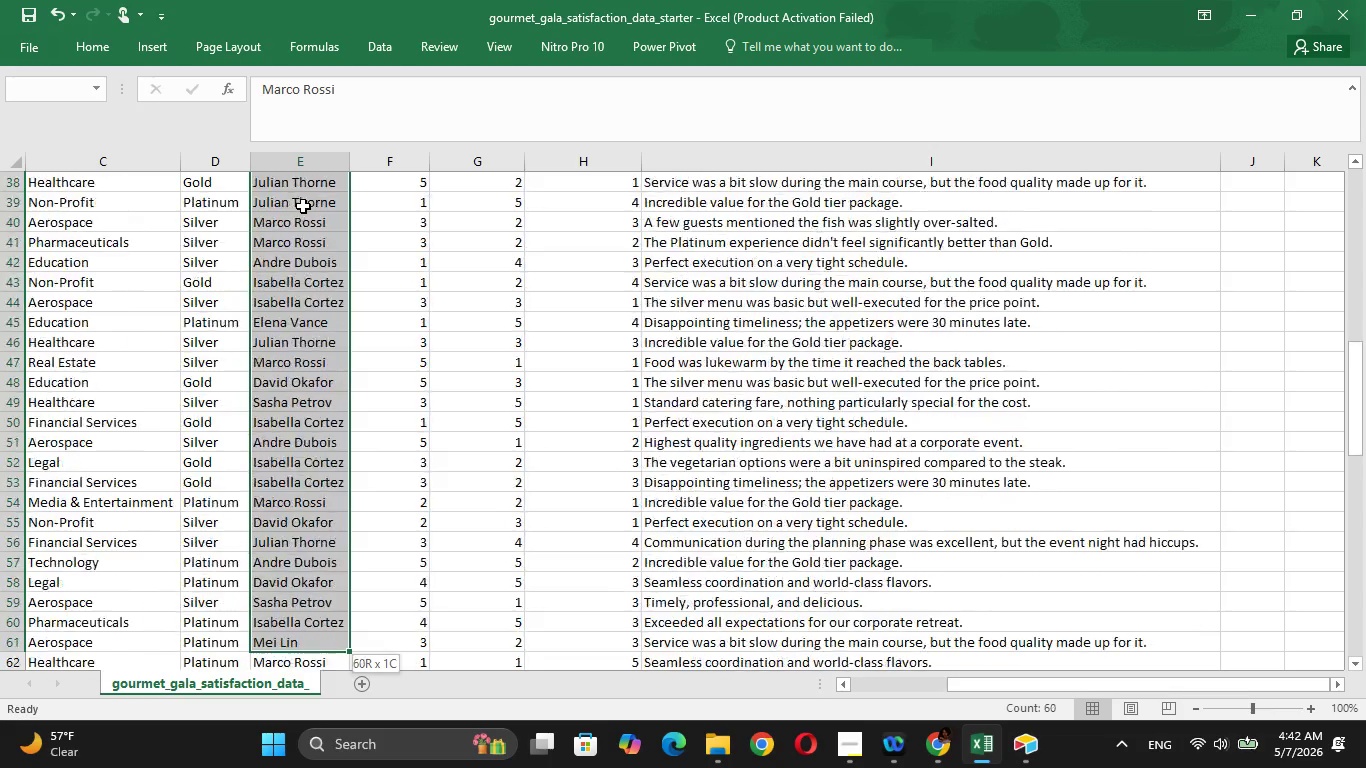 
hold_key(key=ArrowDown, duration=1.52)
 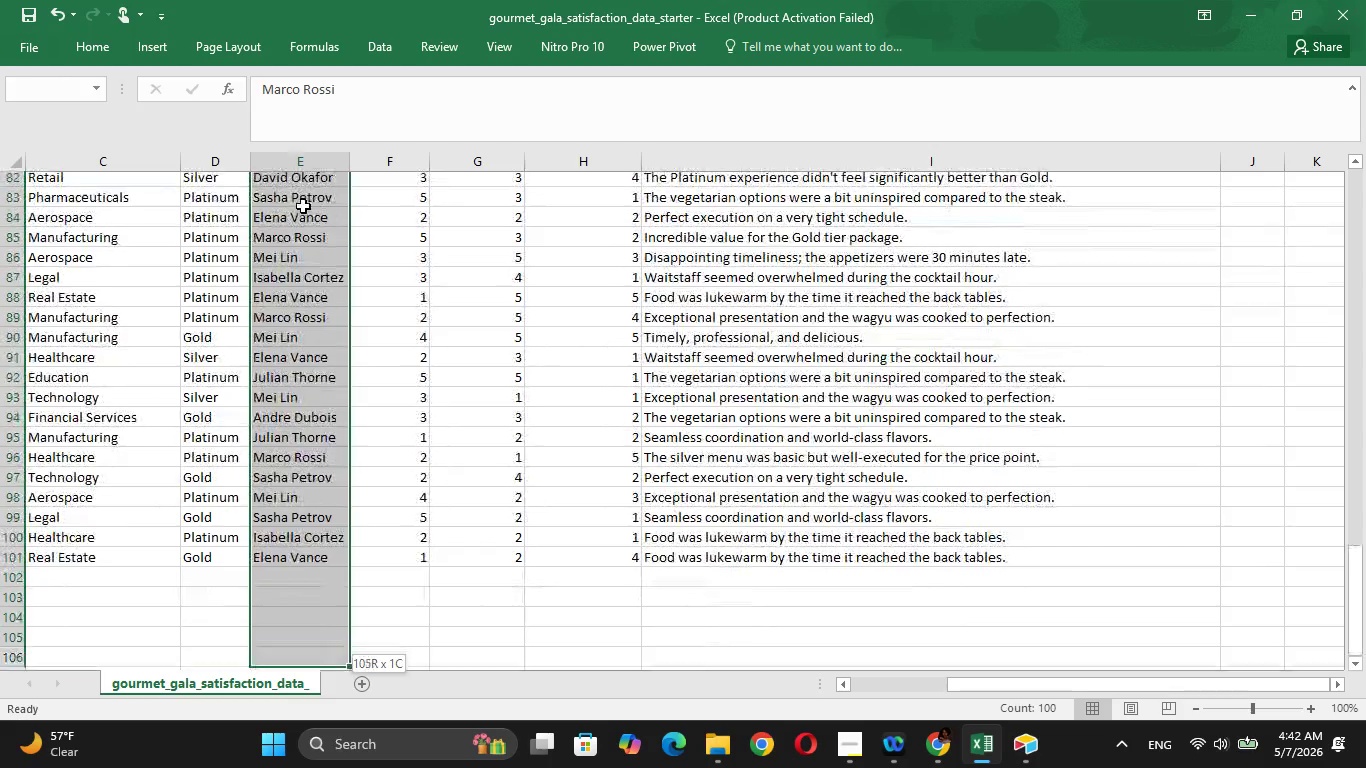 
key(Shift+ArrowDown)
 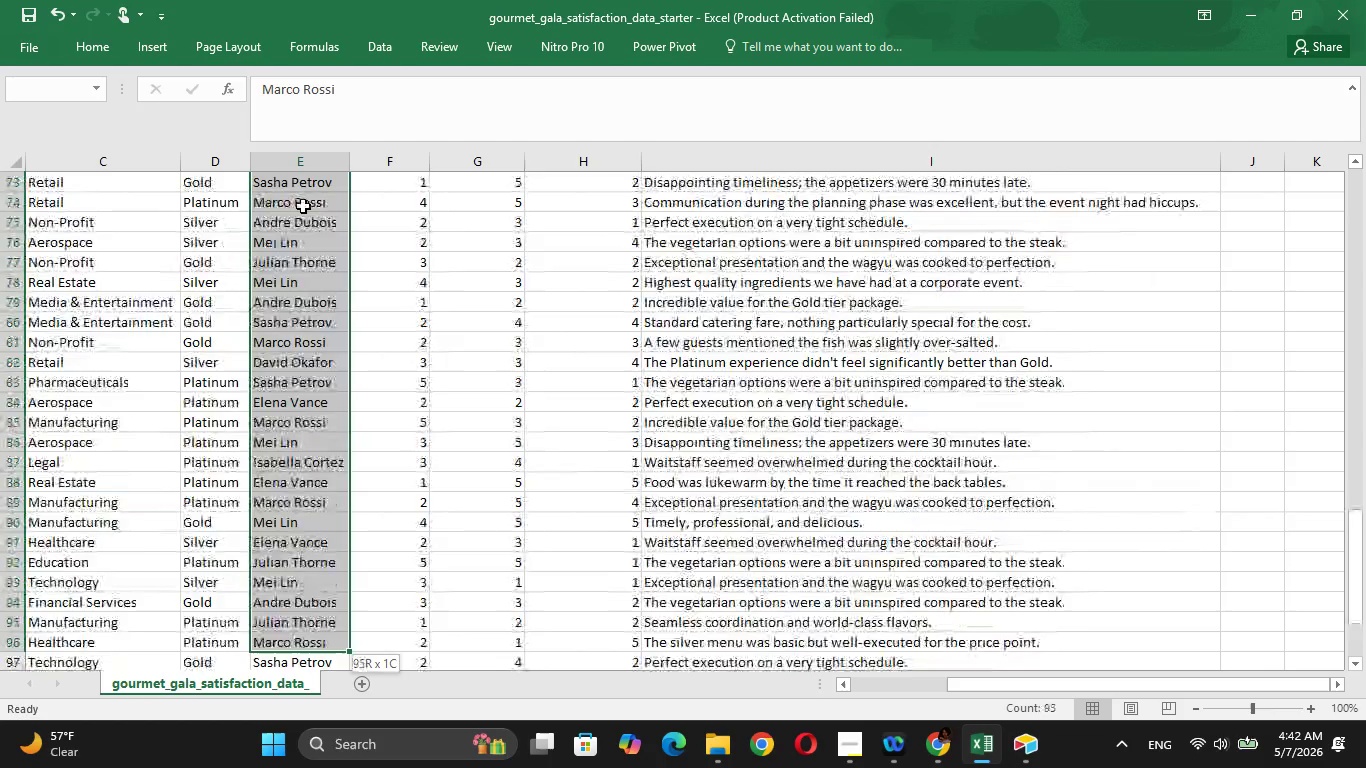 
key(Shift+ArrowDown)
 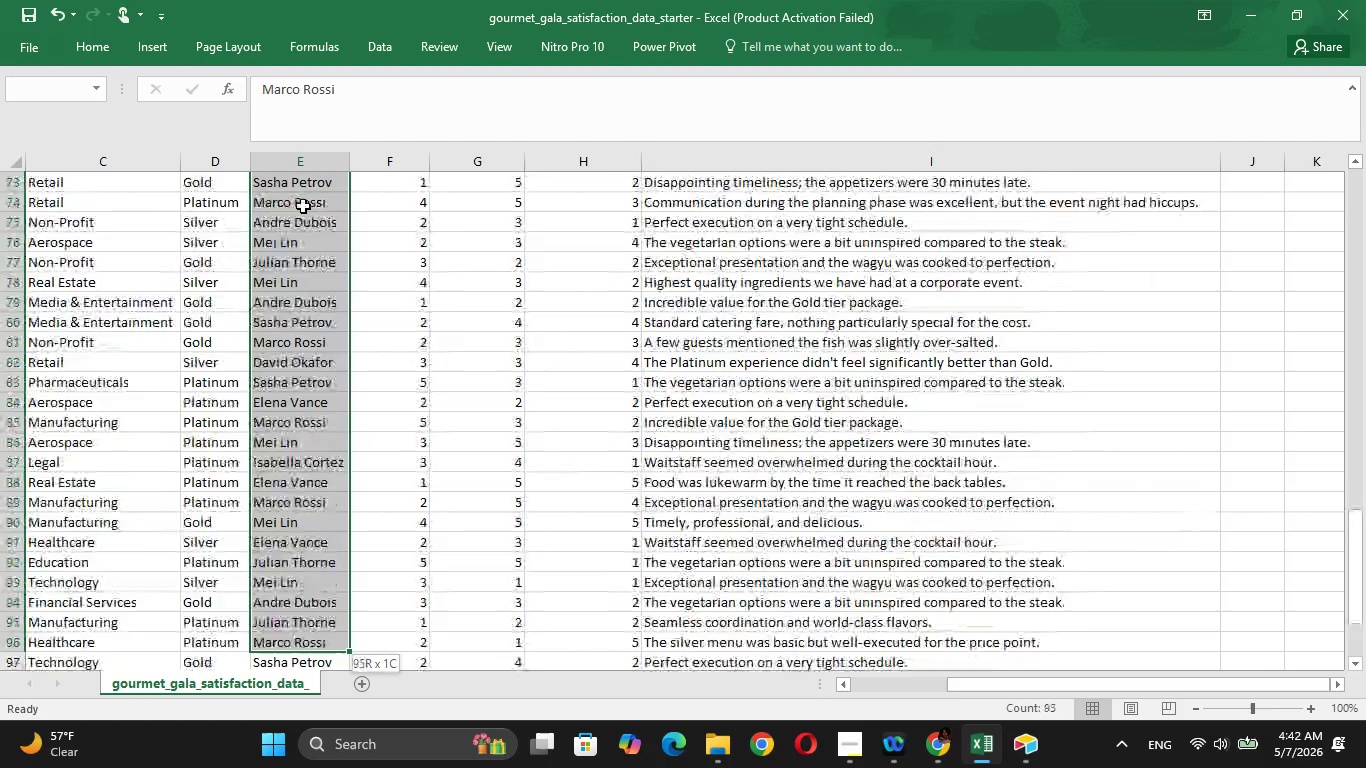 
key(Shift+ArrowDown)
 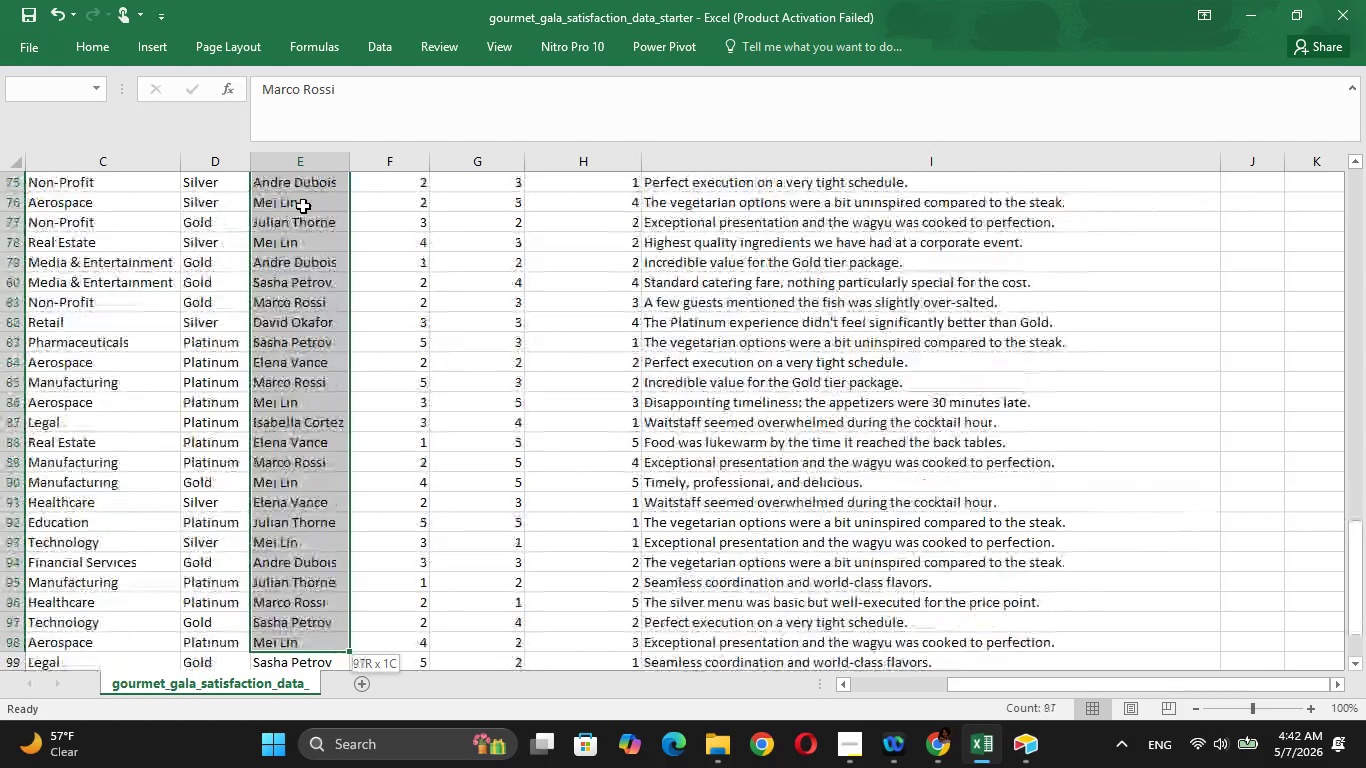 
key(Shift+ArrowDown)
 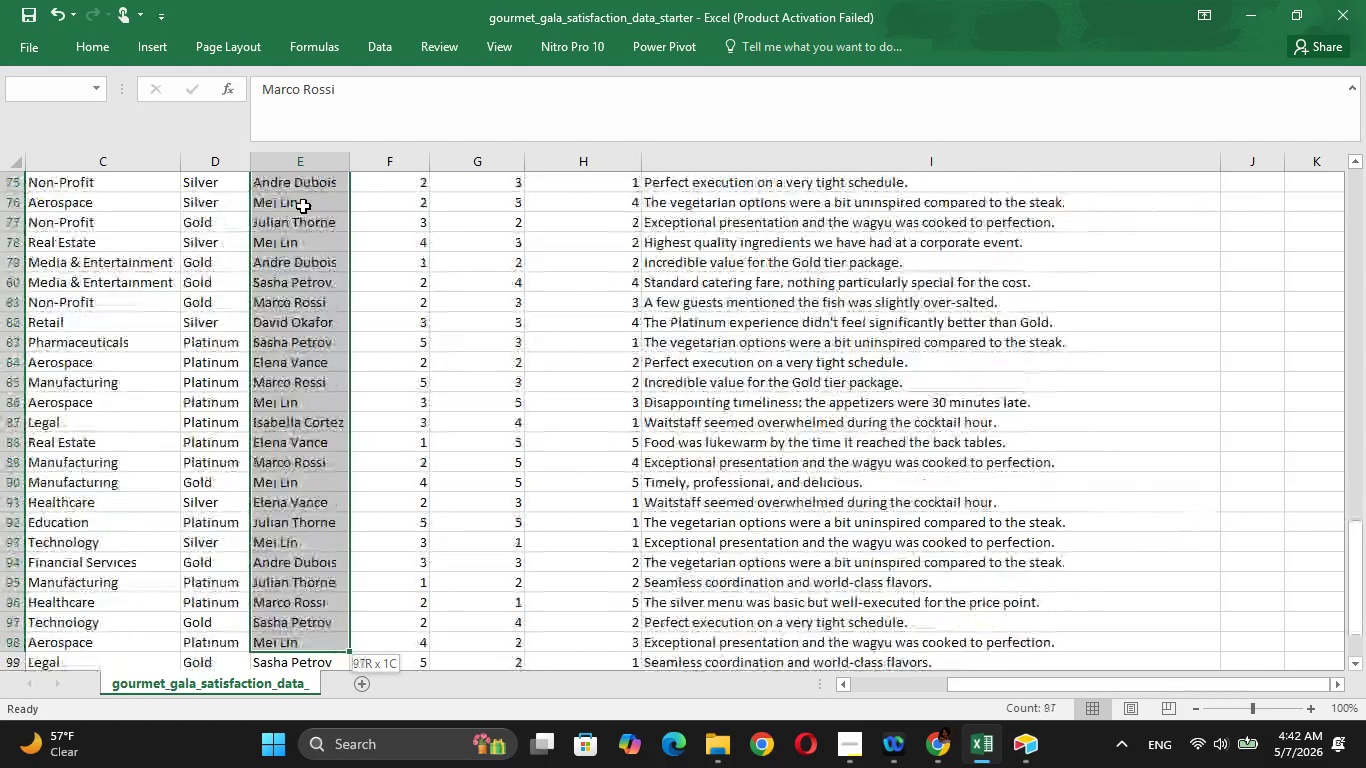 
key(Shift+ArrowDown)
 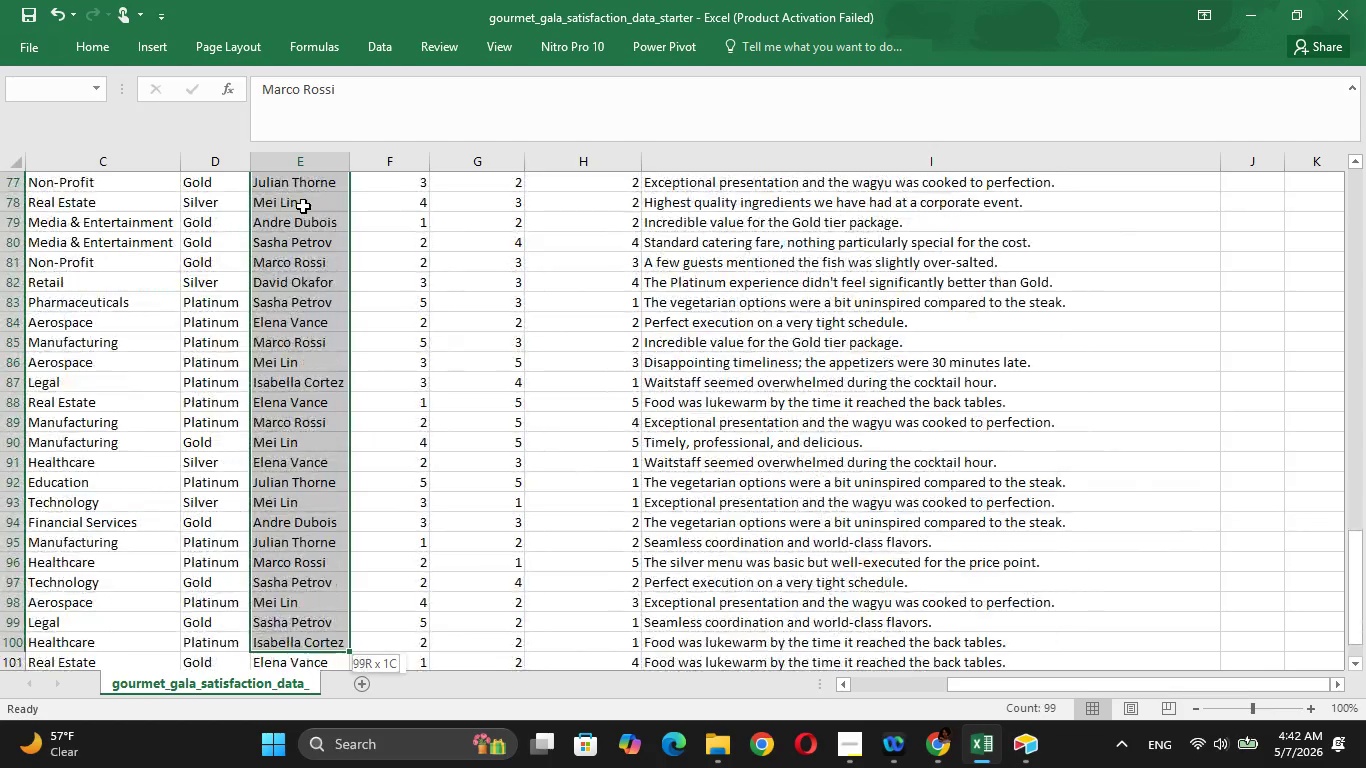 
key(Shift+ArrowDown)
 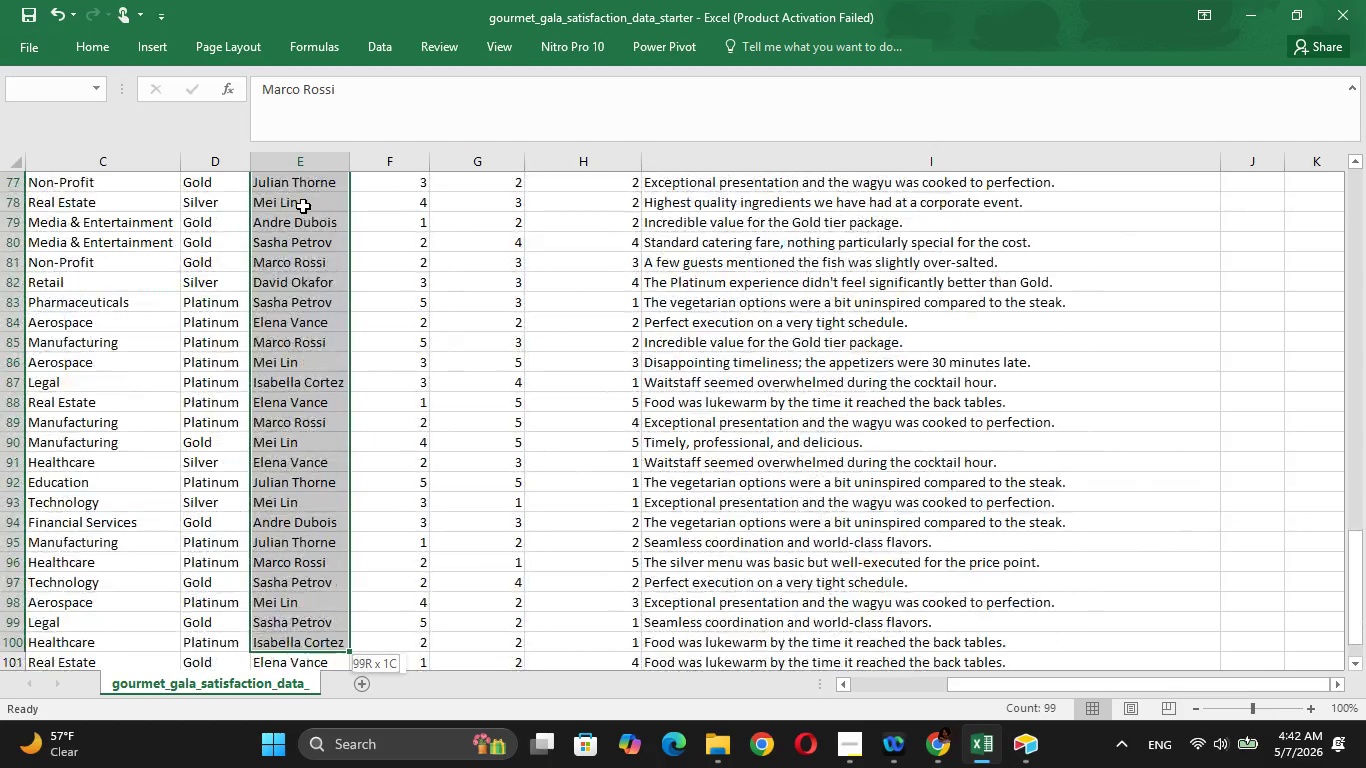 
key(Shift+ArrowDown)
 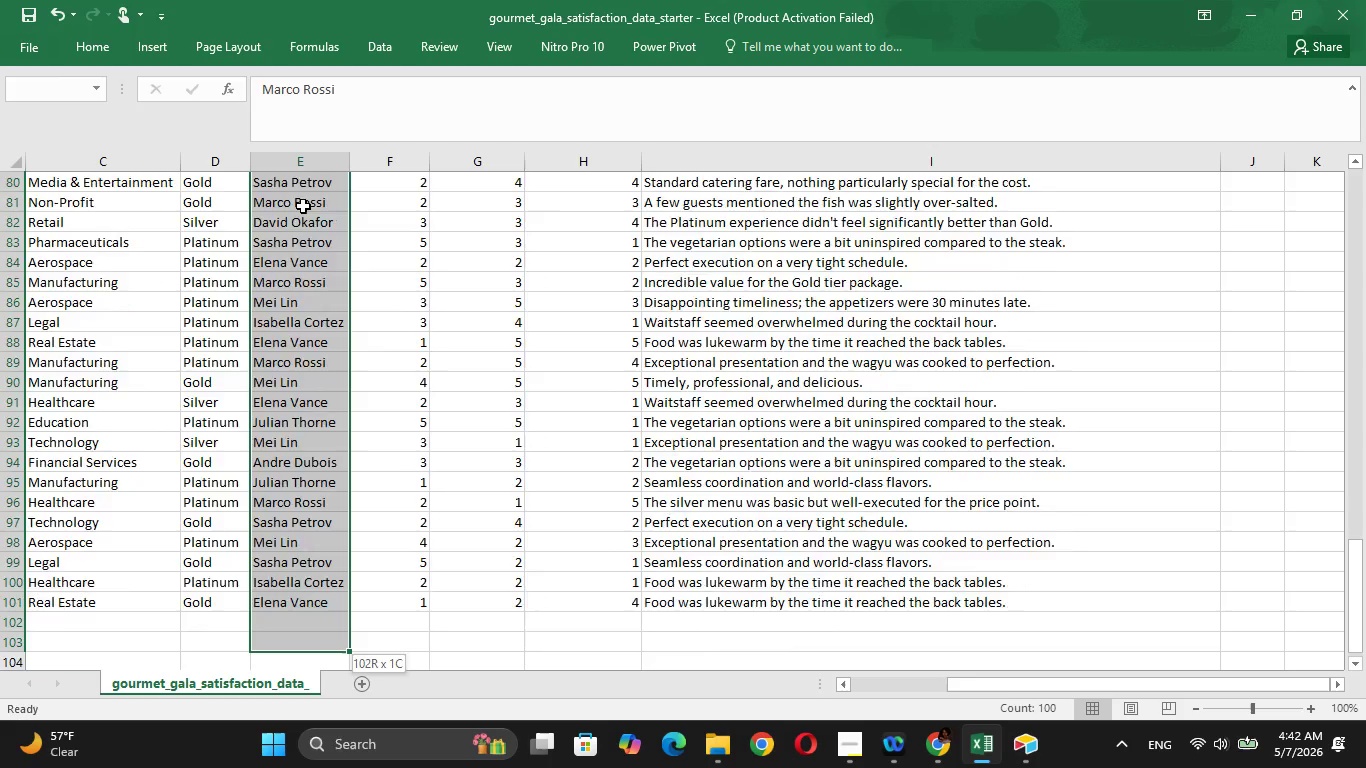 
key(Shift+ArrowDown)
 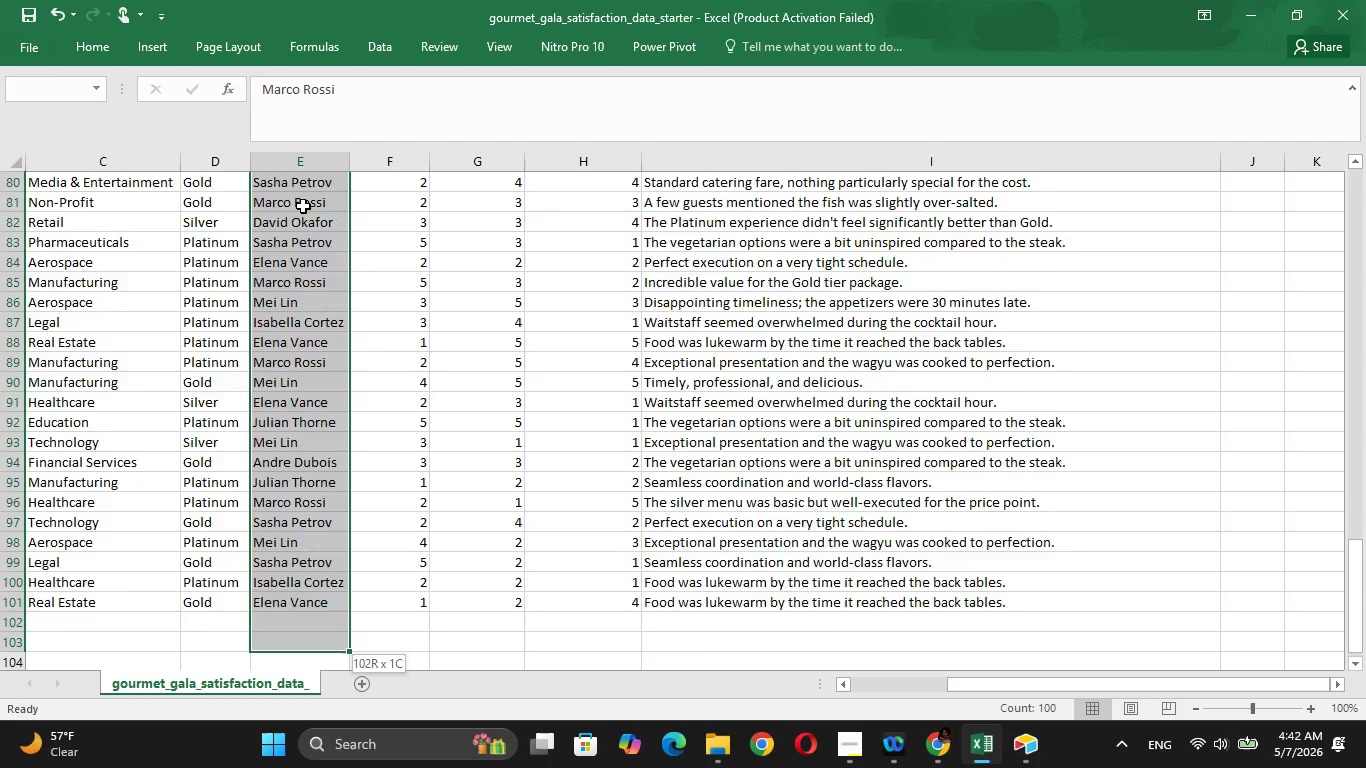 
key(Shift+ArrowDown)
 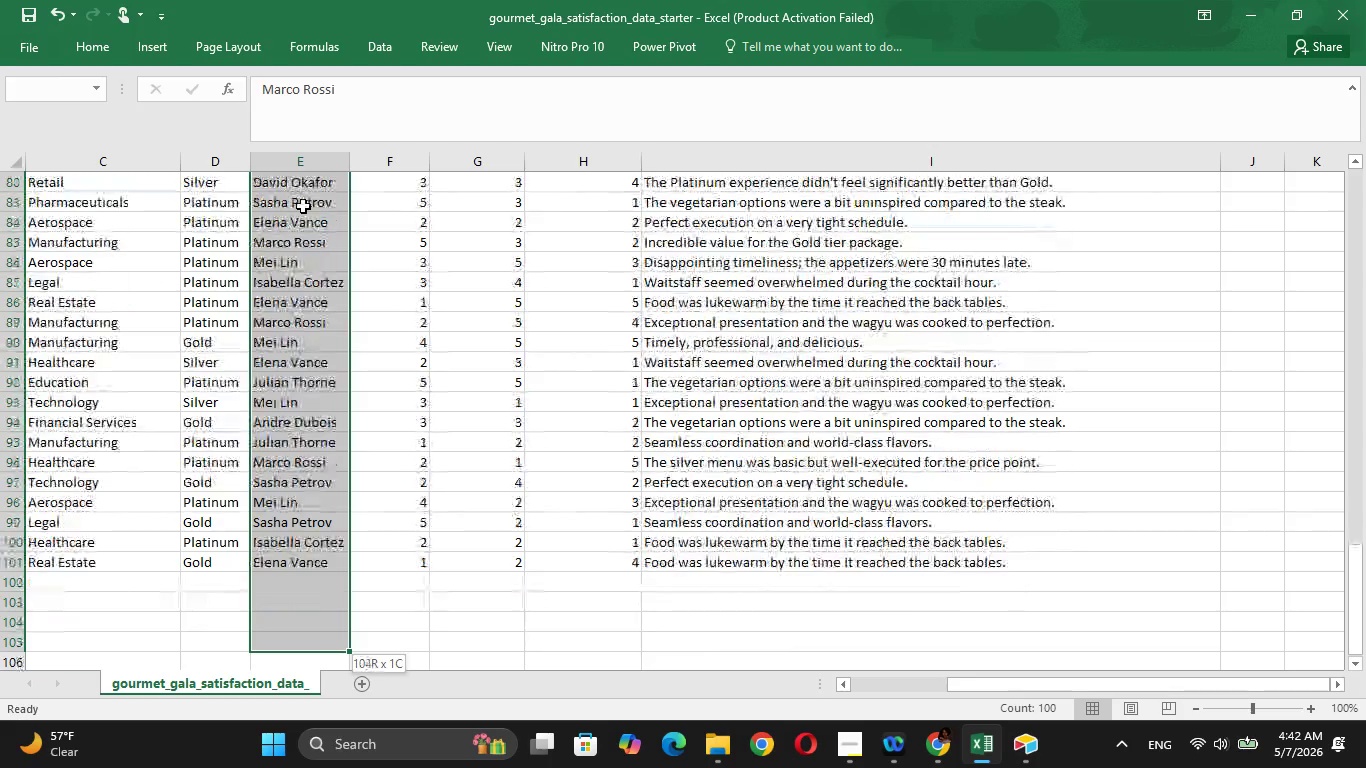 
key(Shift+ArrowDown)
 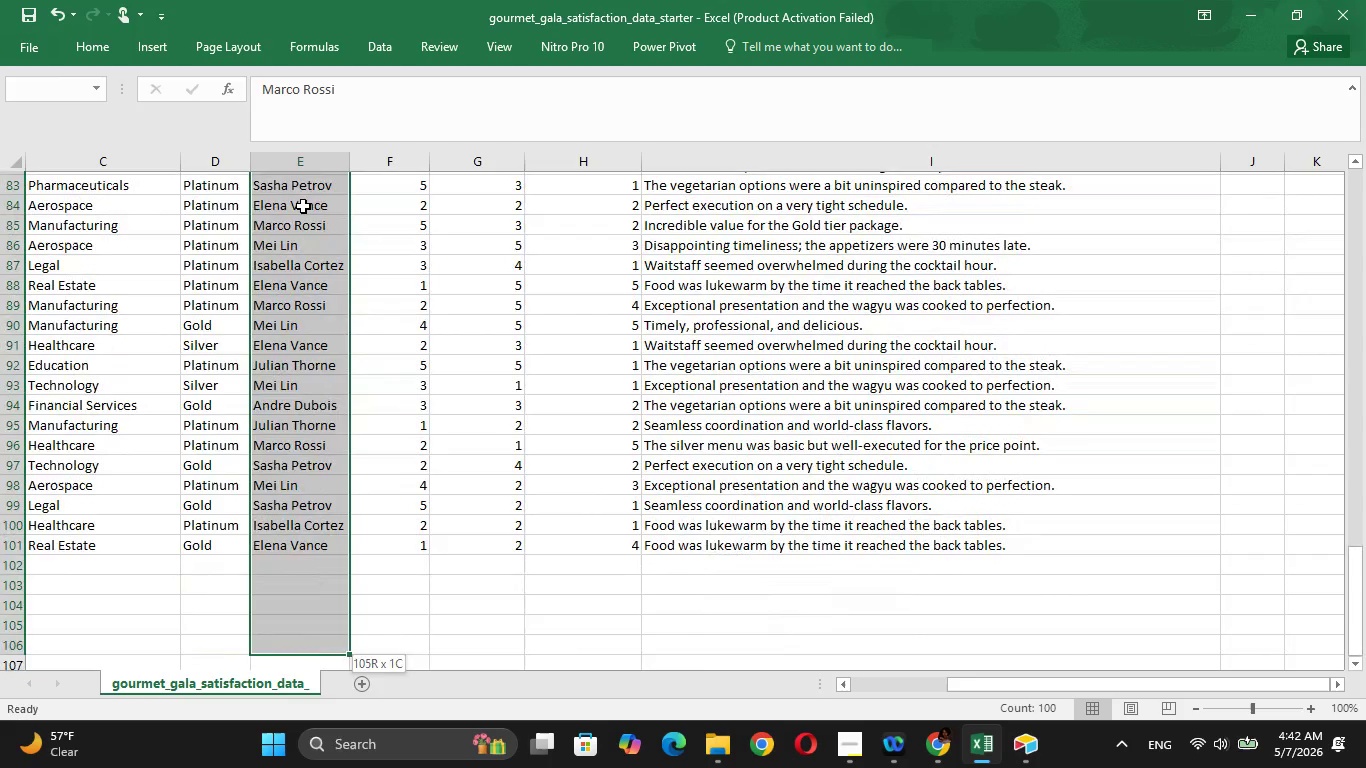 
key(Shift+ArrowUp)
 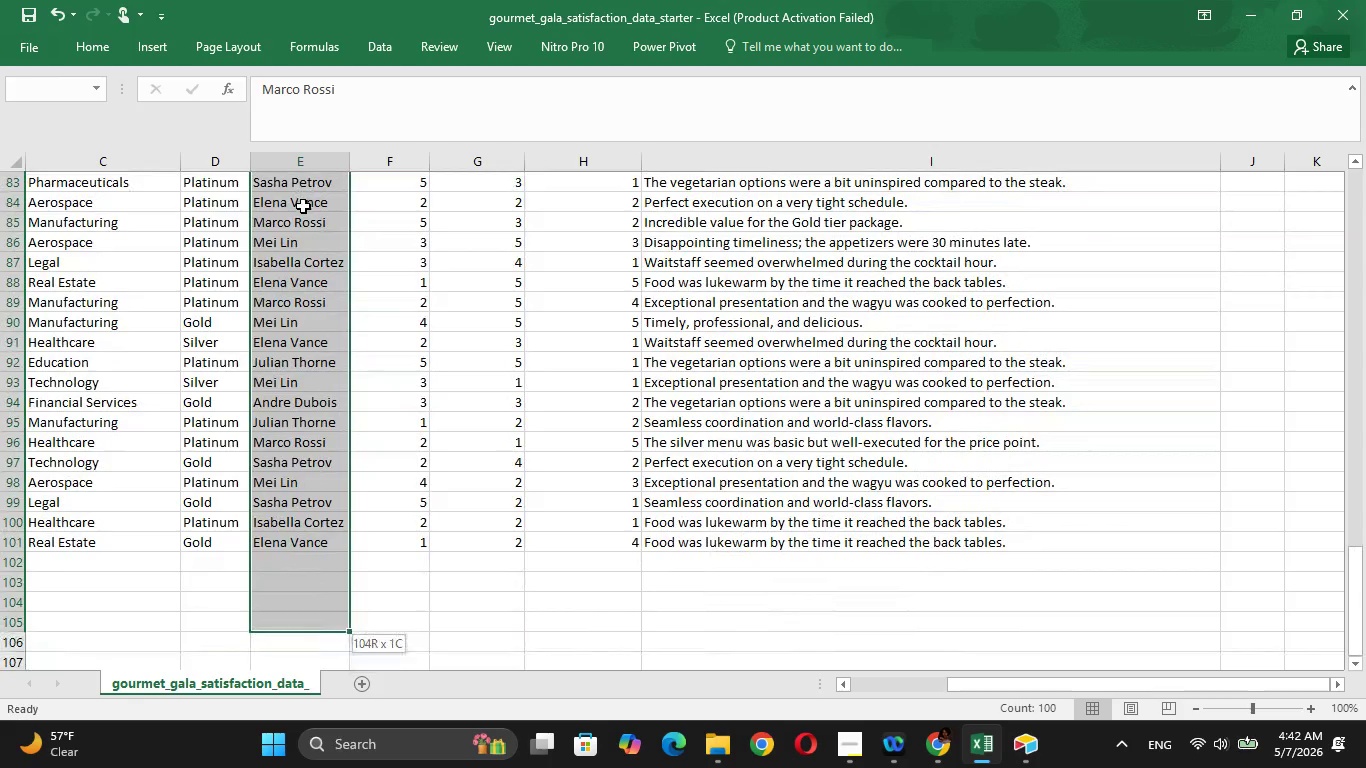 
key(Shift+ArrowUp)
 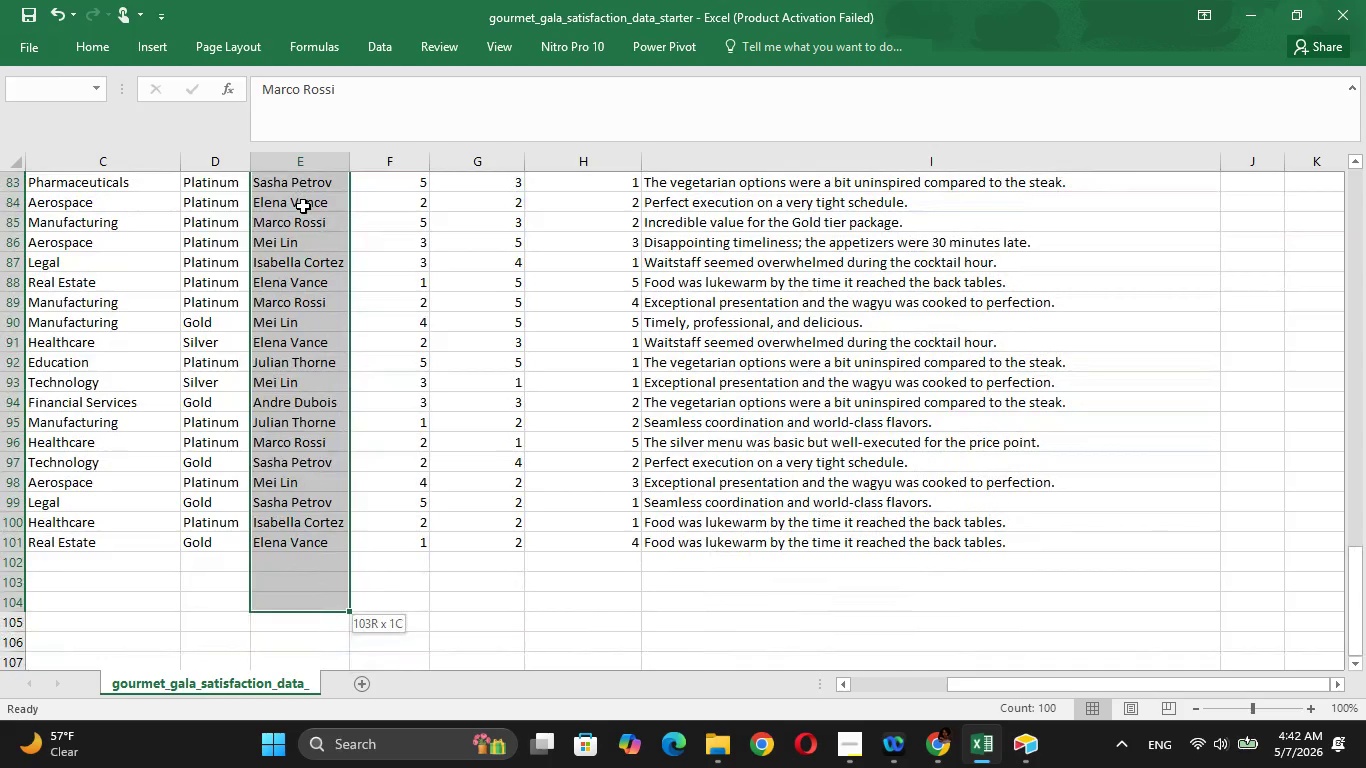 
key(Shift+ArrowUp)
 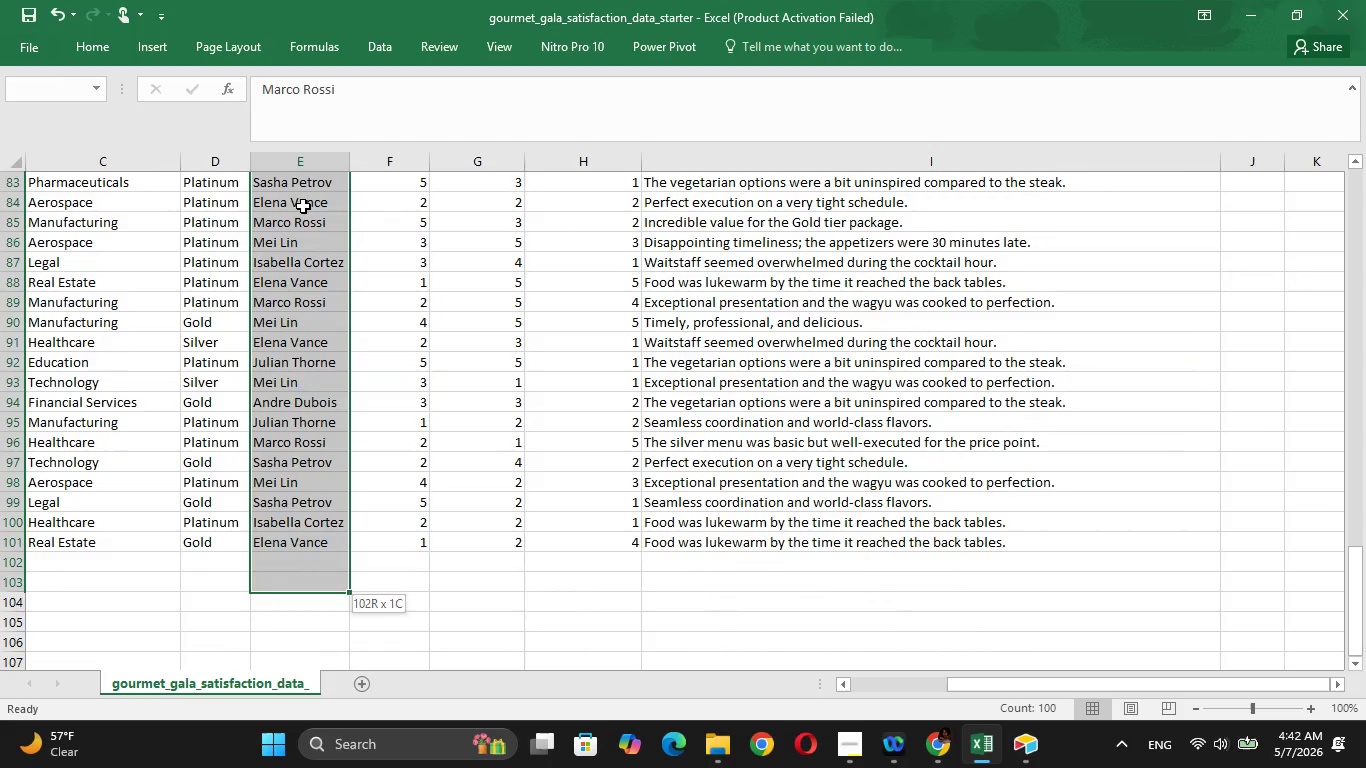 
key(Shift+ArrowUp)
 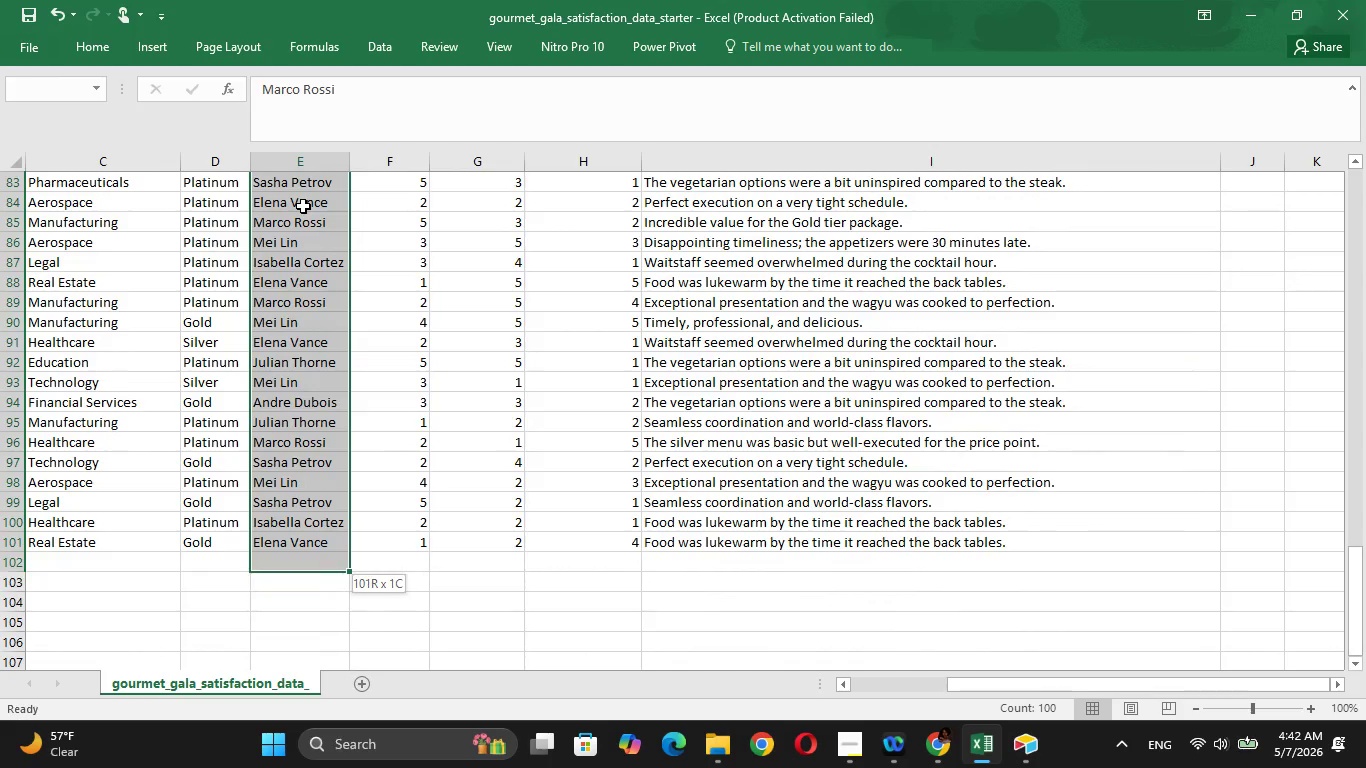 
key(Shift+ArrowUp)
 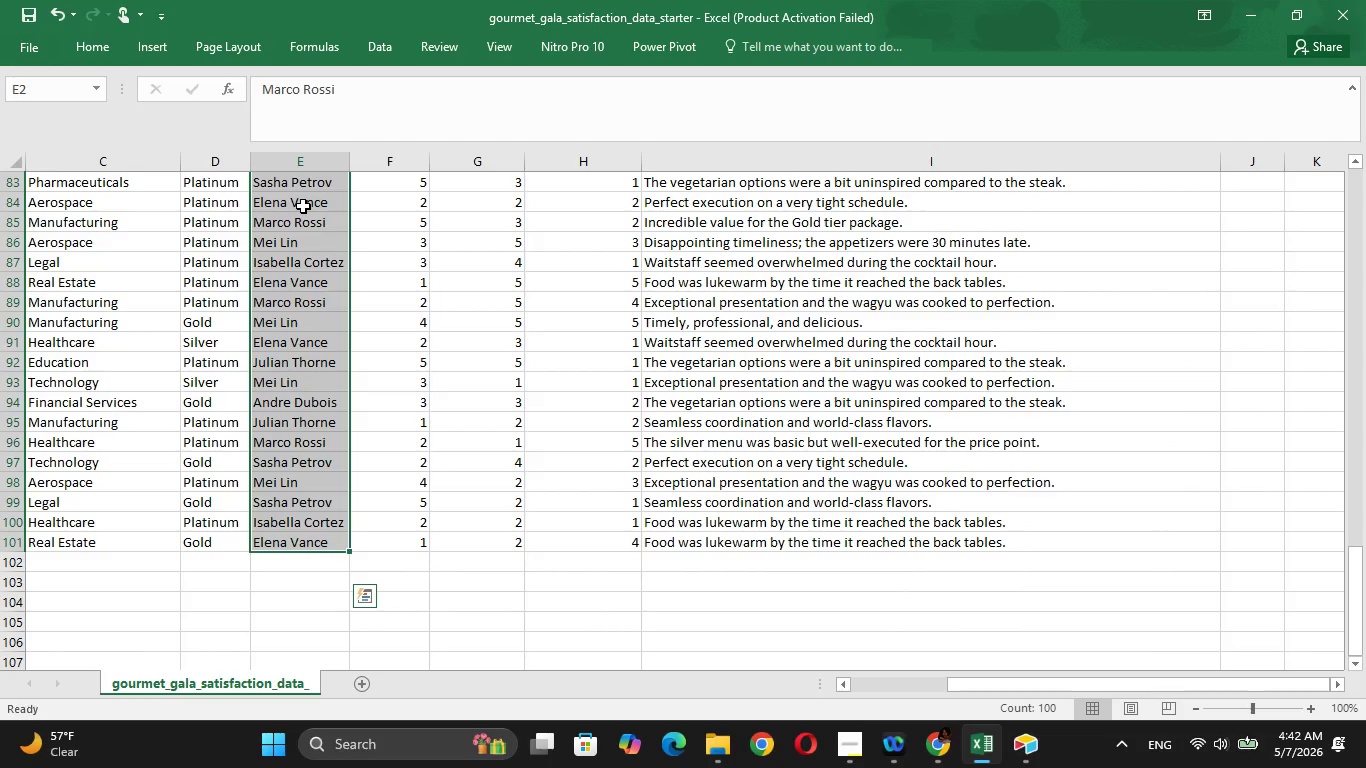 
key(Control+ControlLeft)
 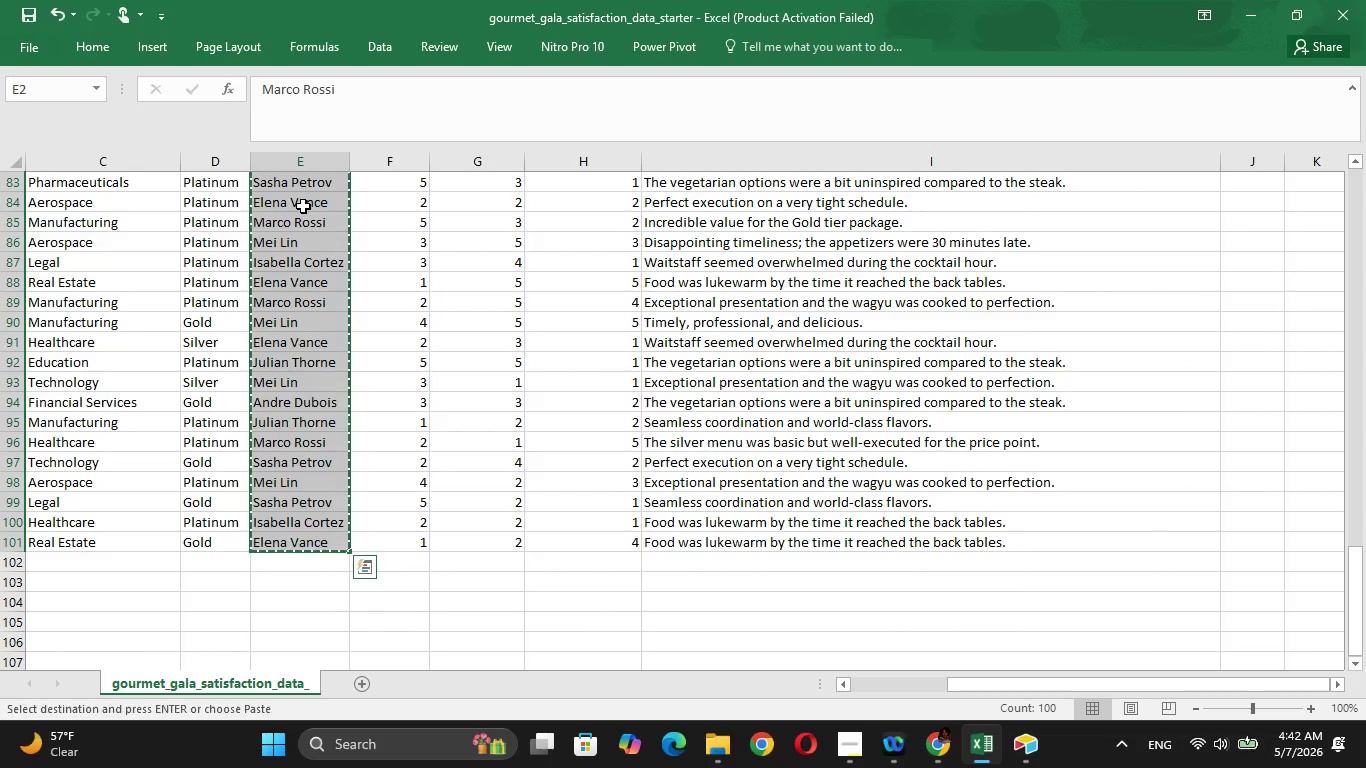 
key(Control+C)
 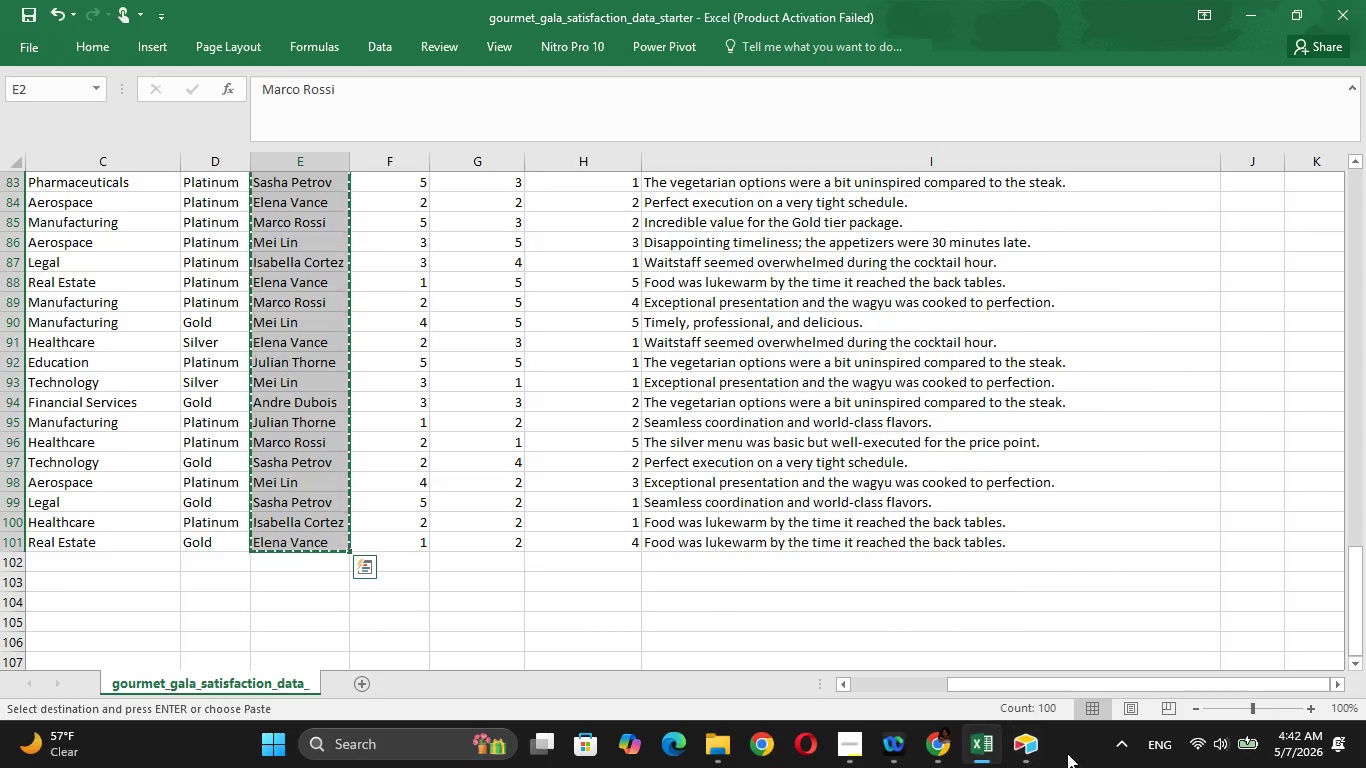 
left_click([1037, 741])
 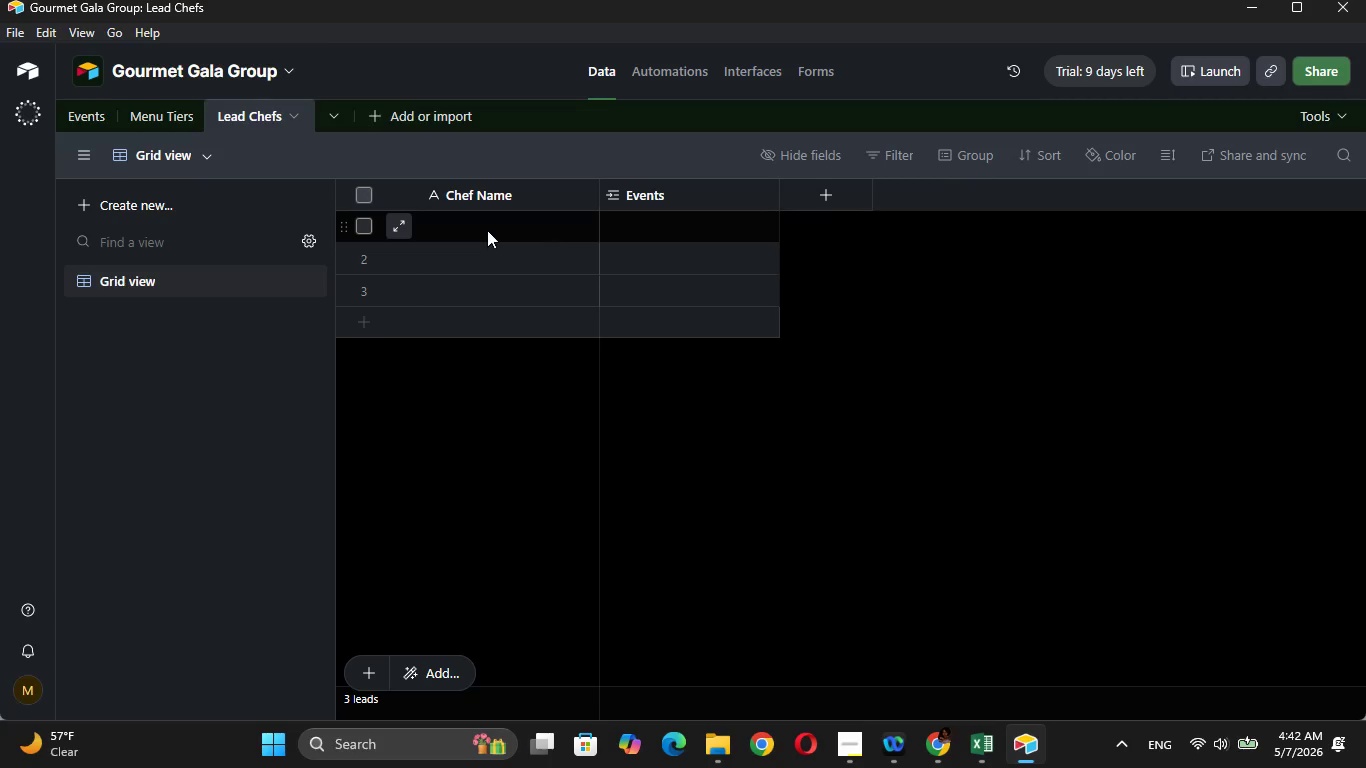 
left_click([487, 229])
 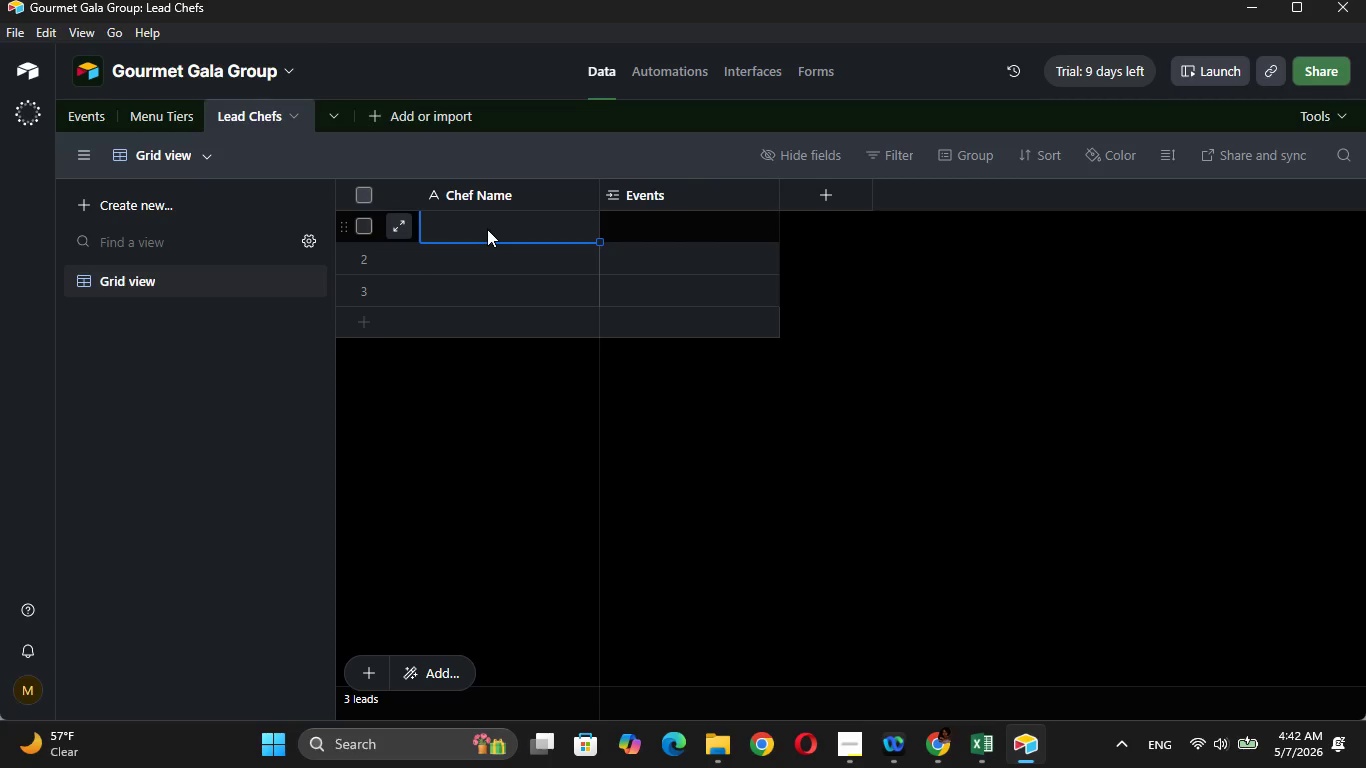 
key(Control+V)
 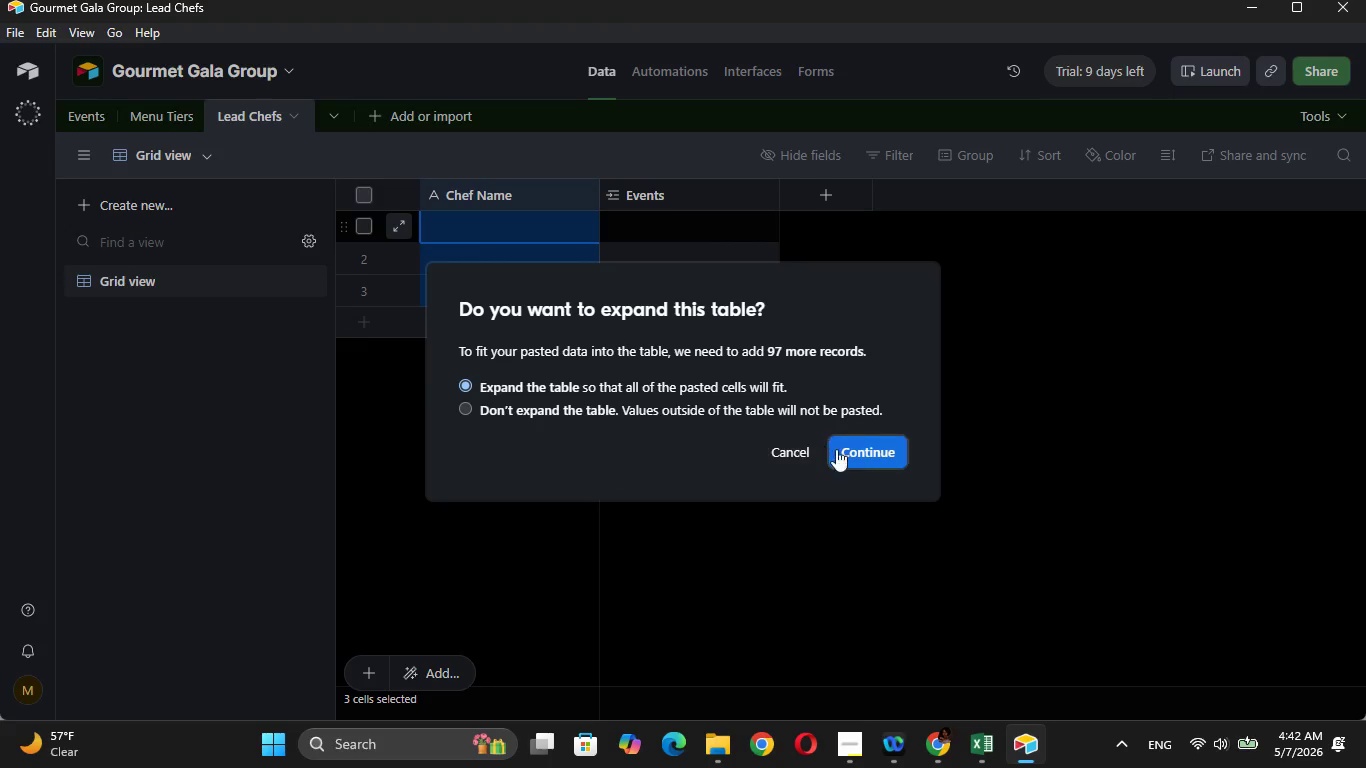 
left_click([854, 454])
 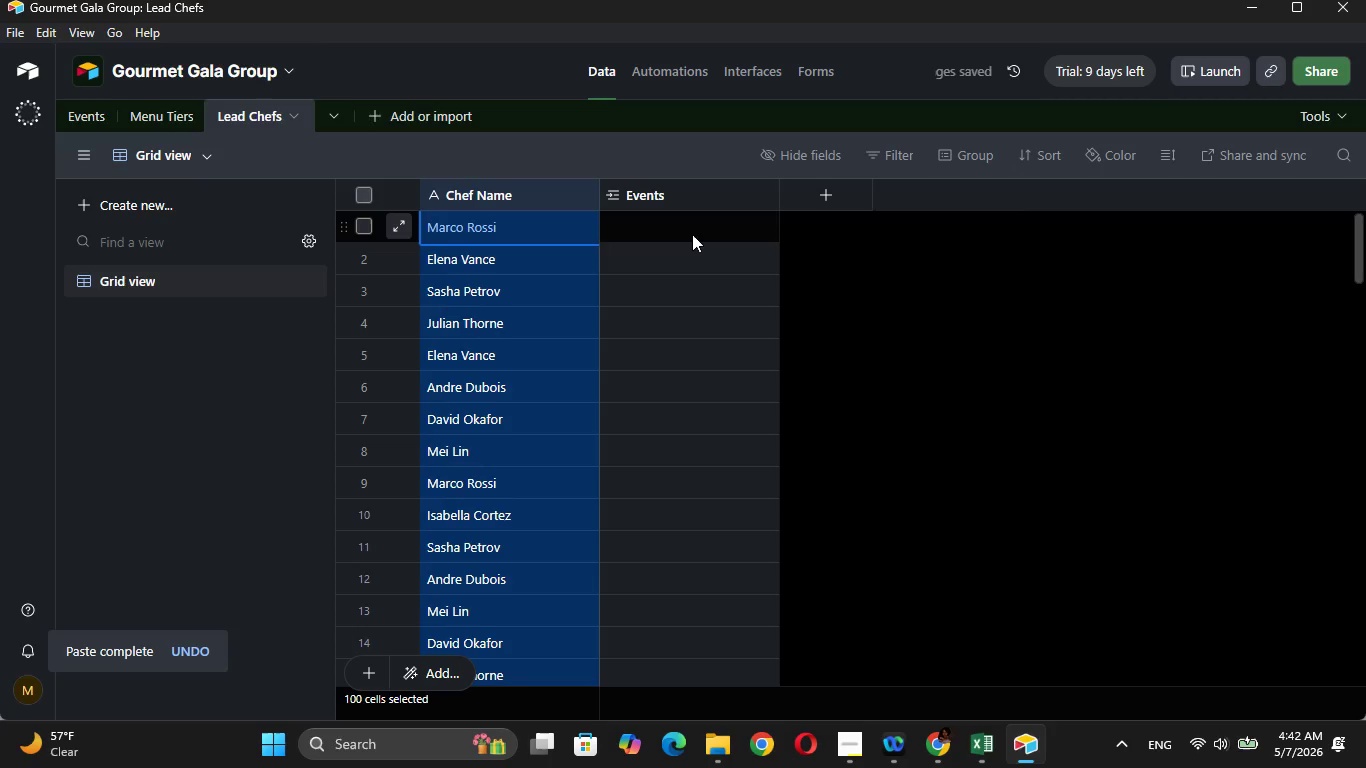 
wait(9.27)
 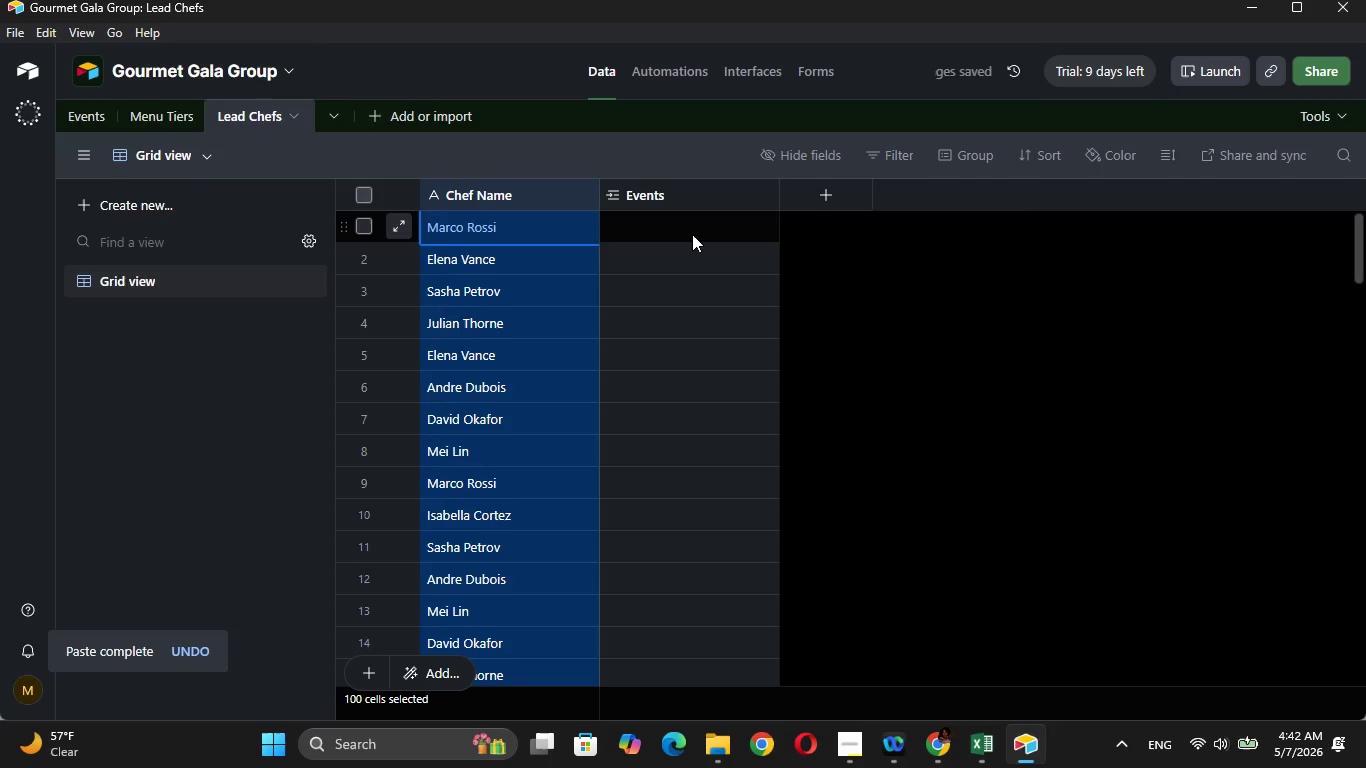 
left_click([823, 190])
 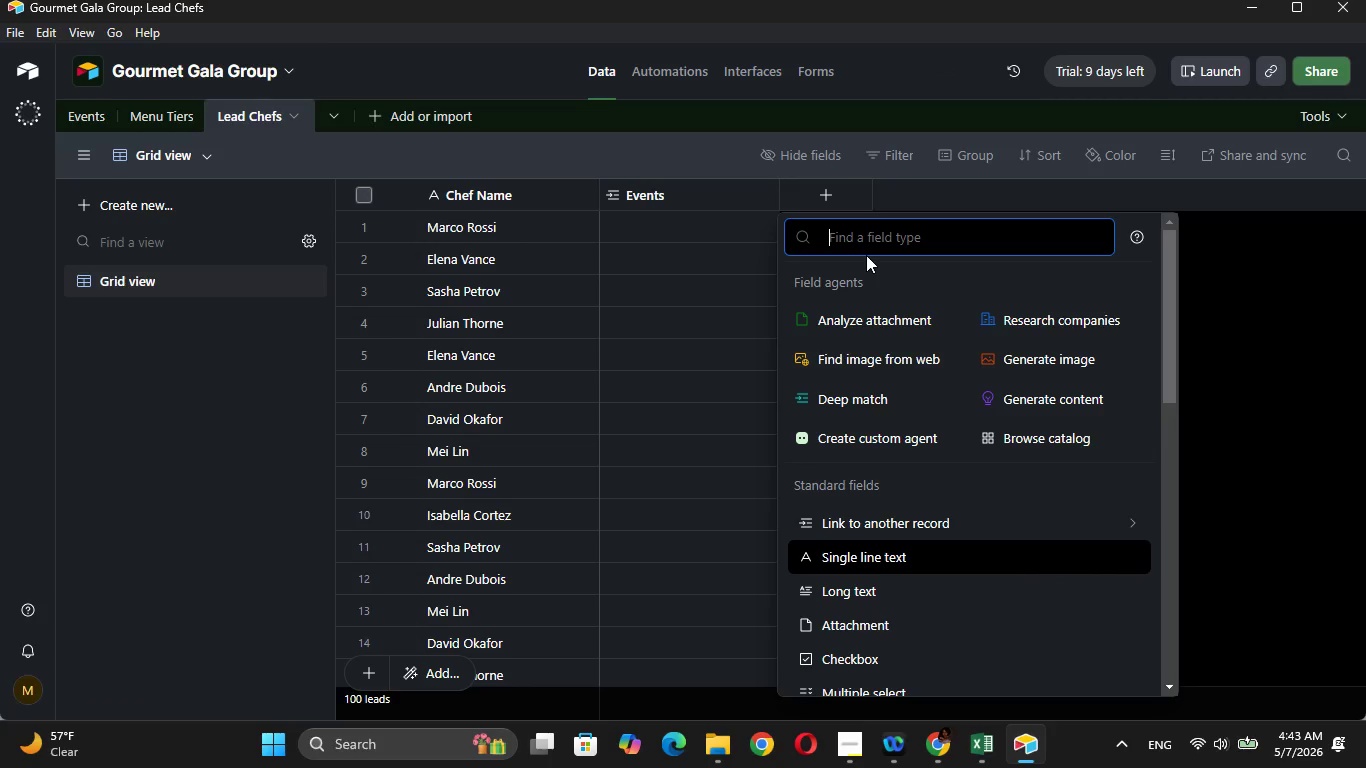 
type(ro)
 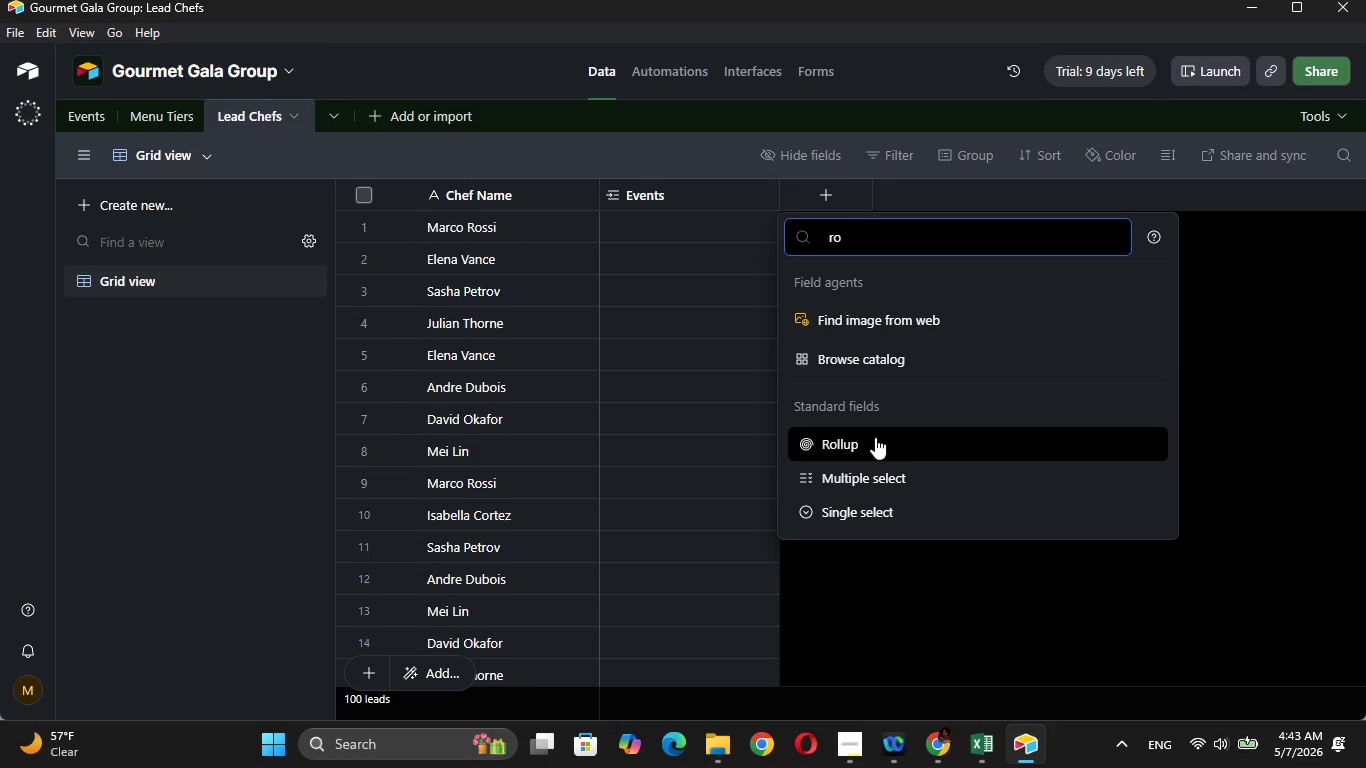 
left_click([875, 437])
 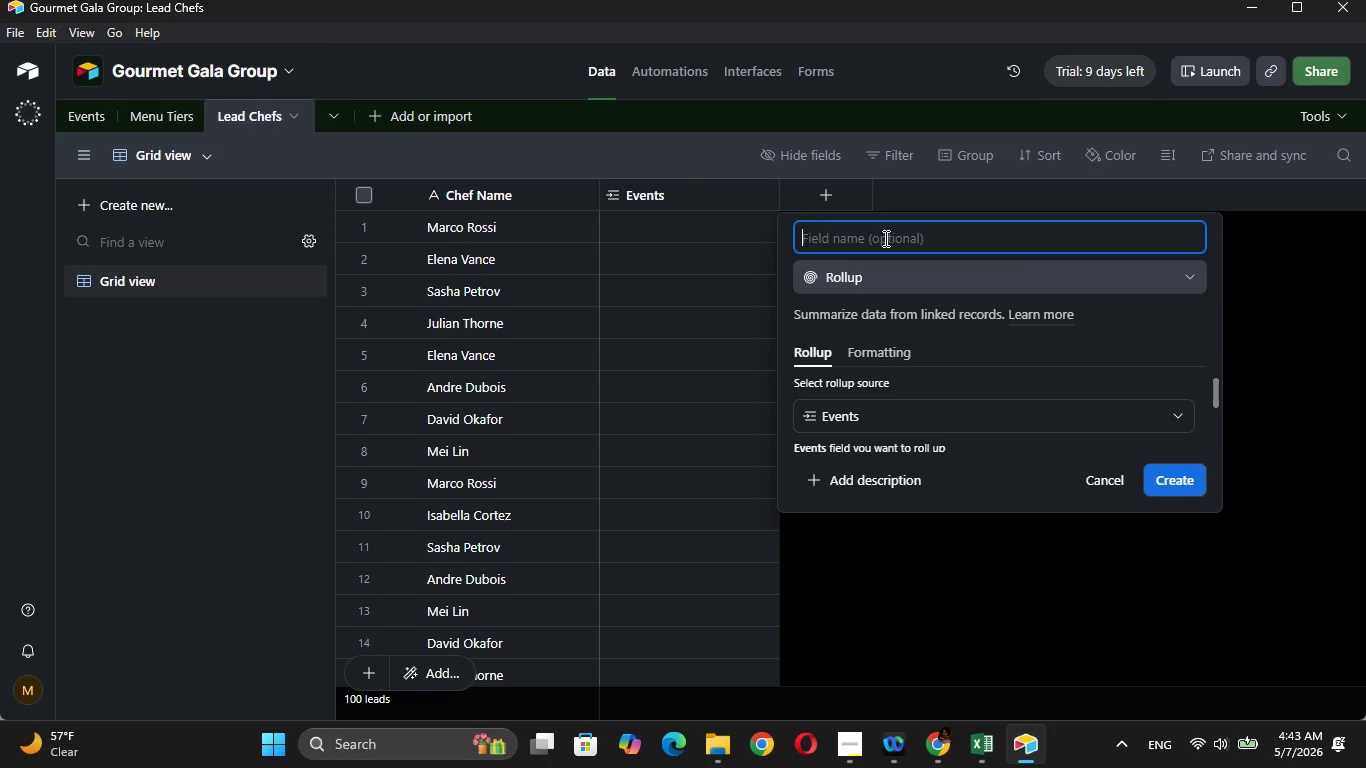 
type(Average Rating)
 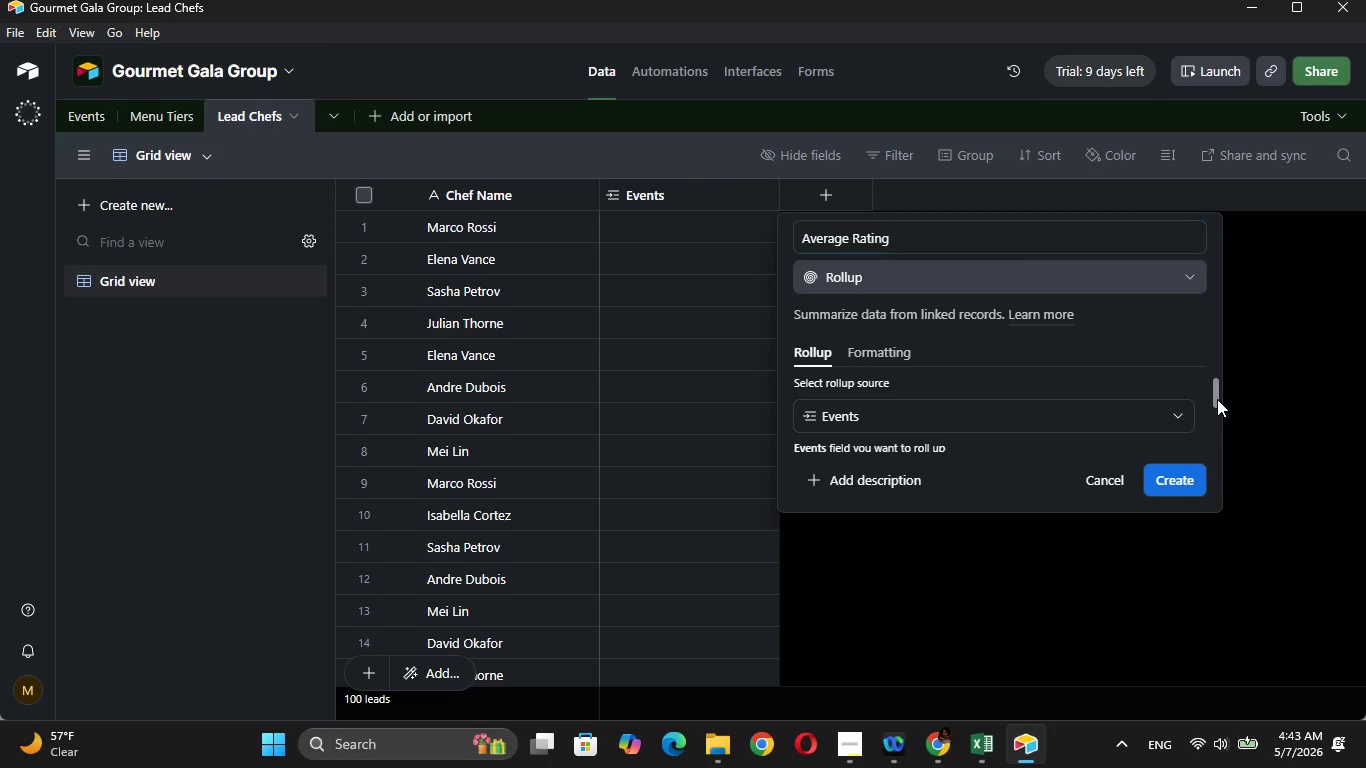 
left_click([1217, 399])
 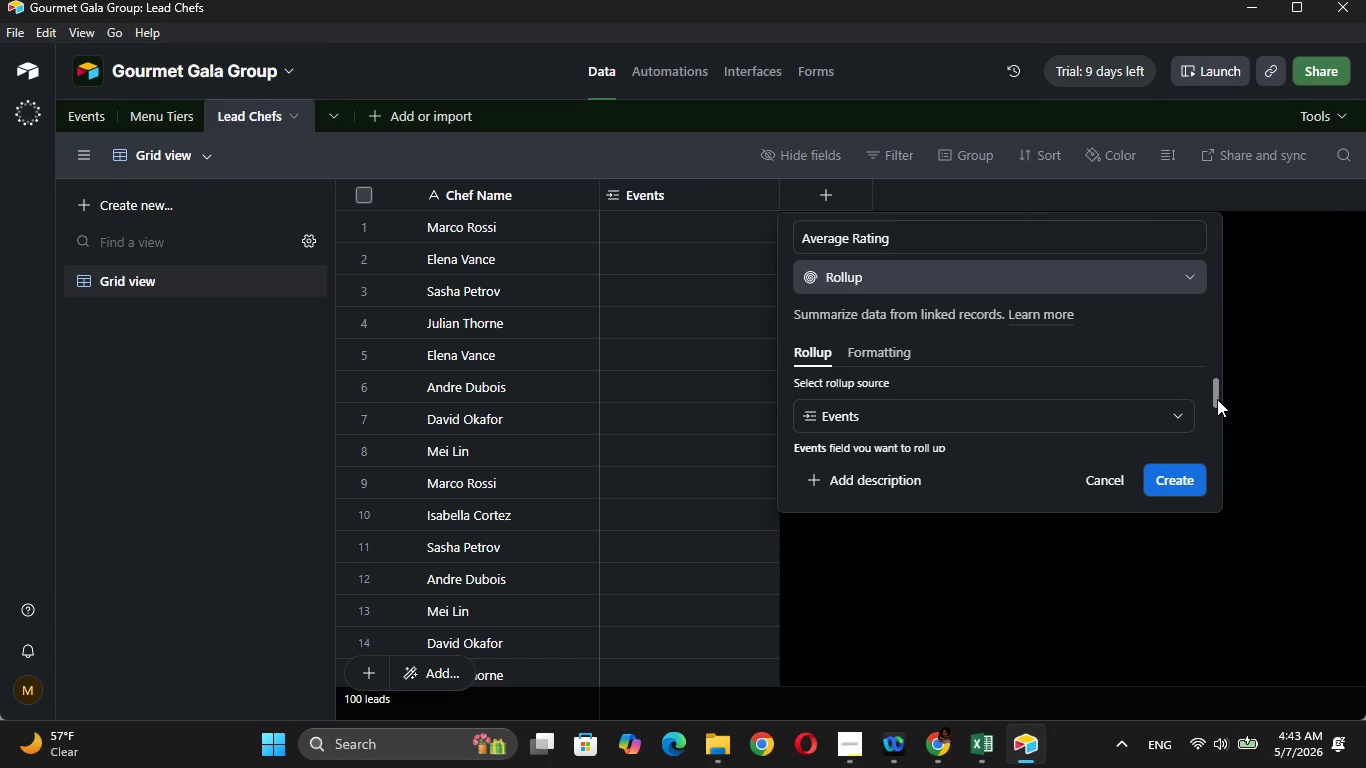 
left_click([1175, 409])
 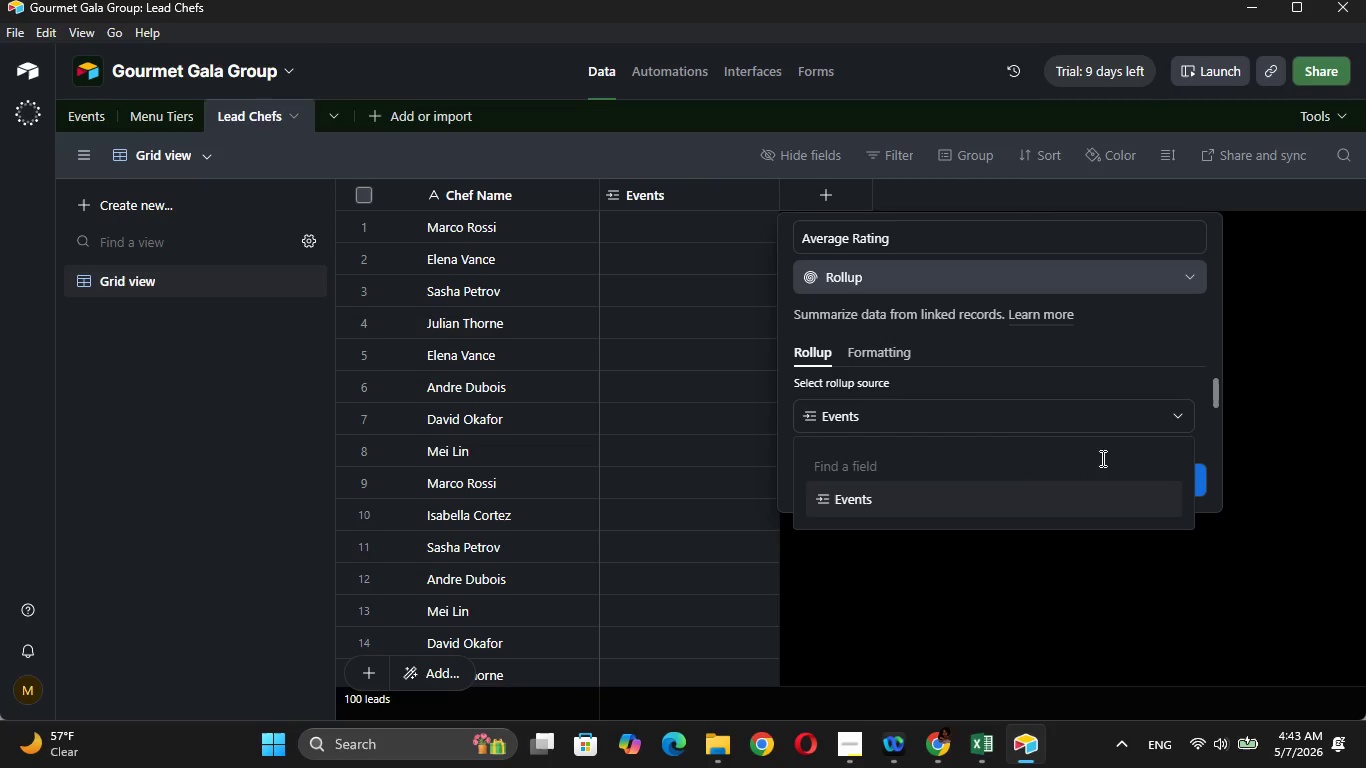 
left_click([1117, 345])
 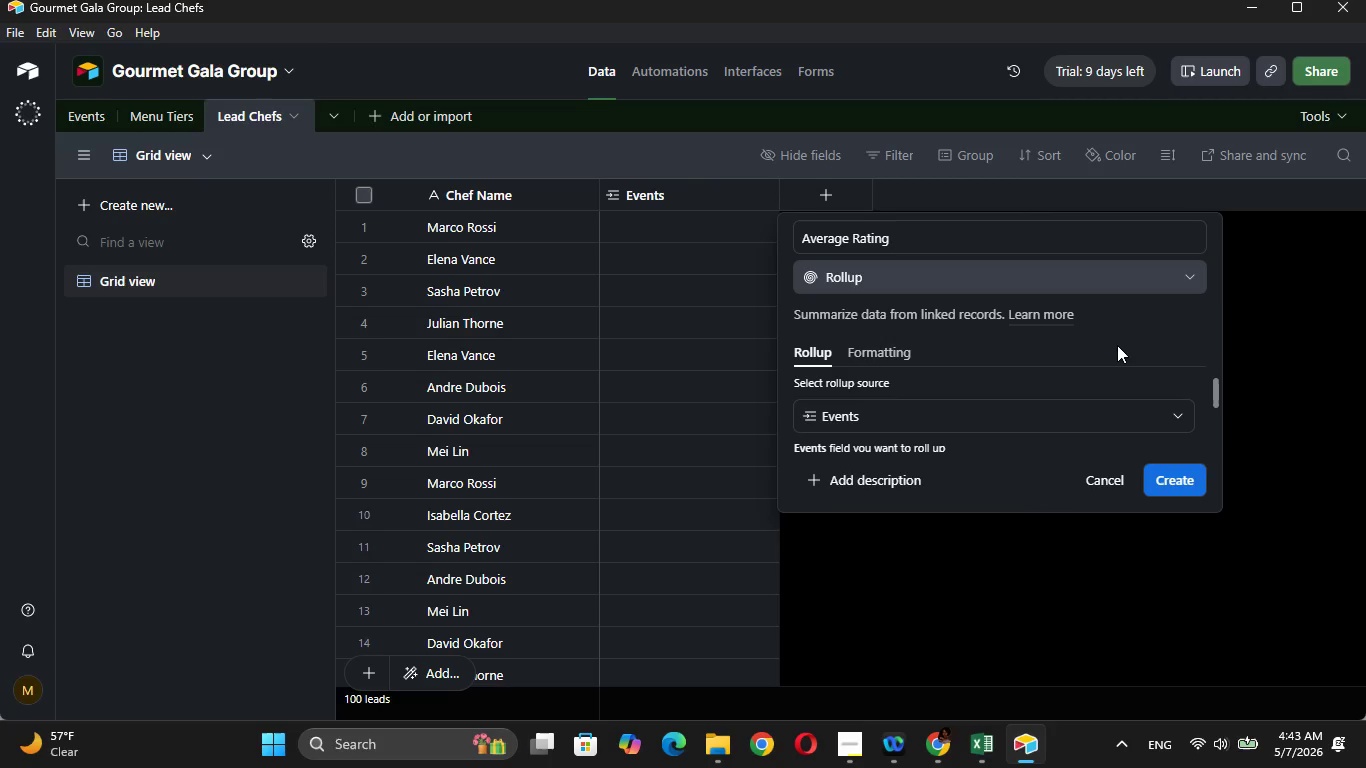 
wait(7.2)
 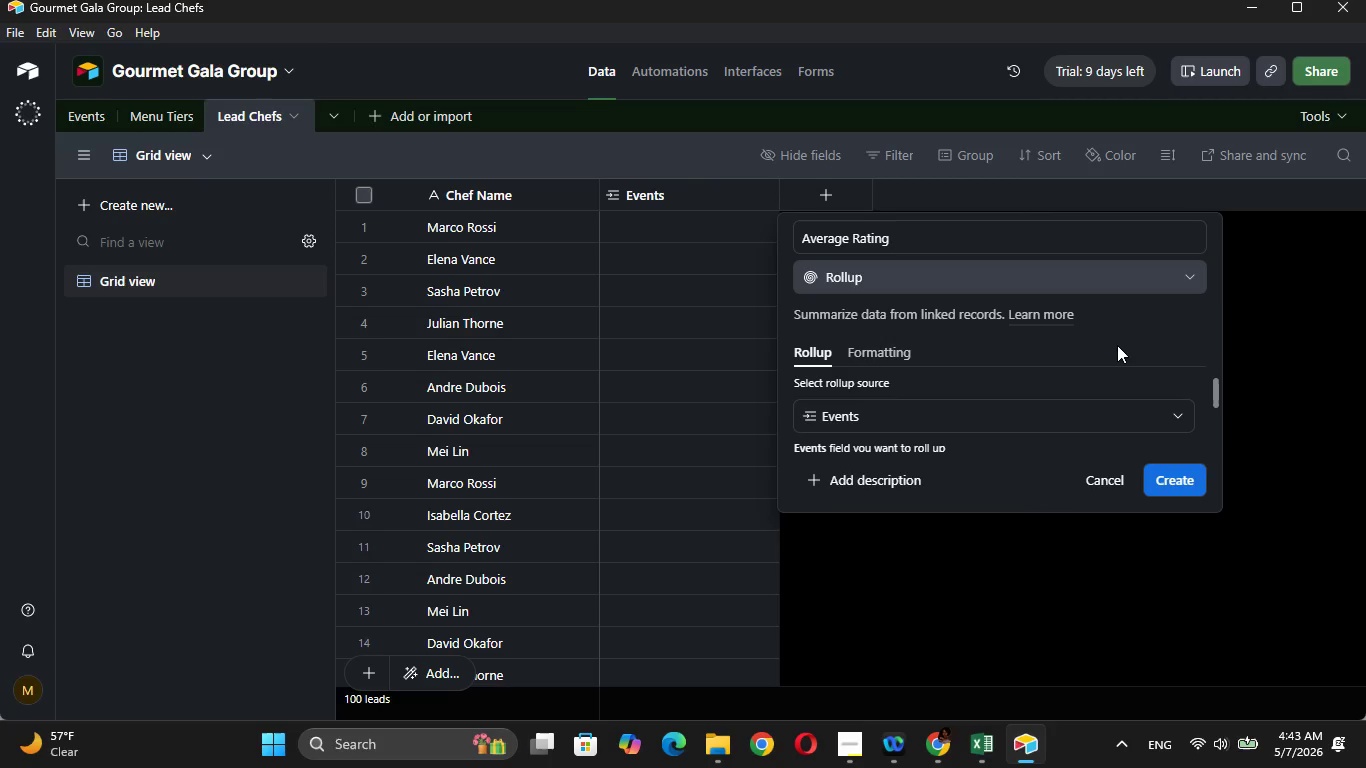 
left_click_drag(start_coordinate=[1215, 397], to_coordinate=[1214, 419])
 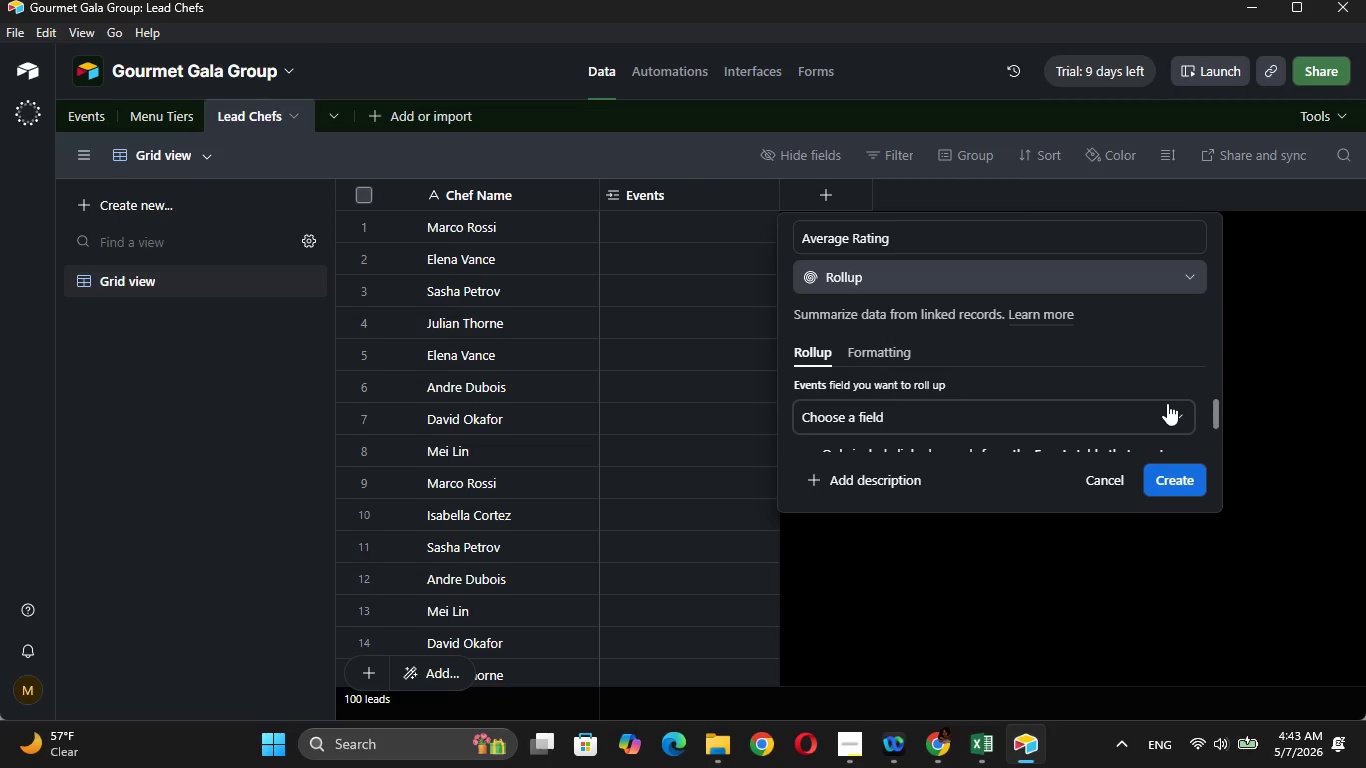 
left_click([1167, 403])
 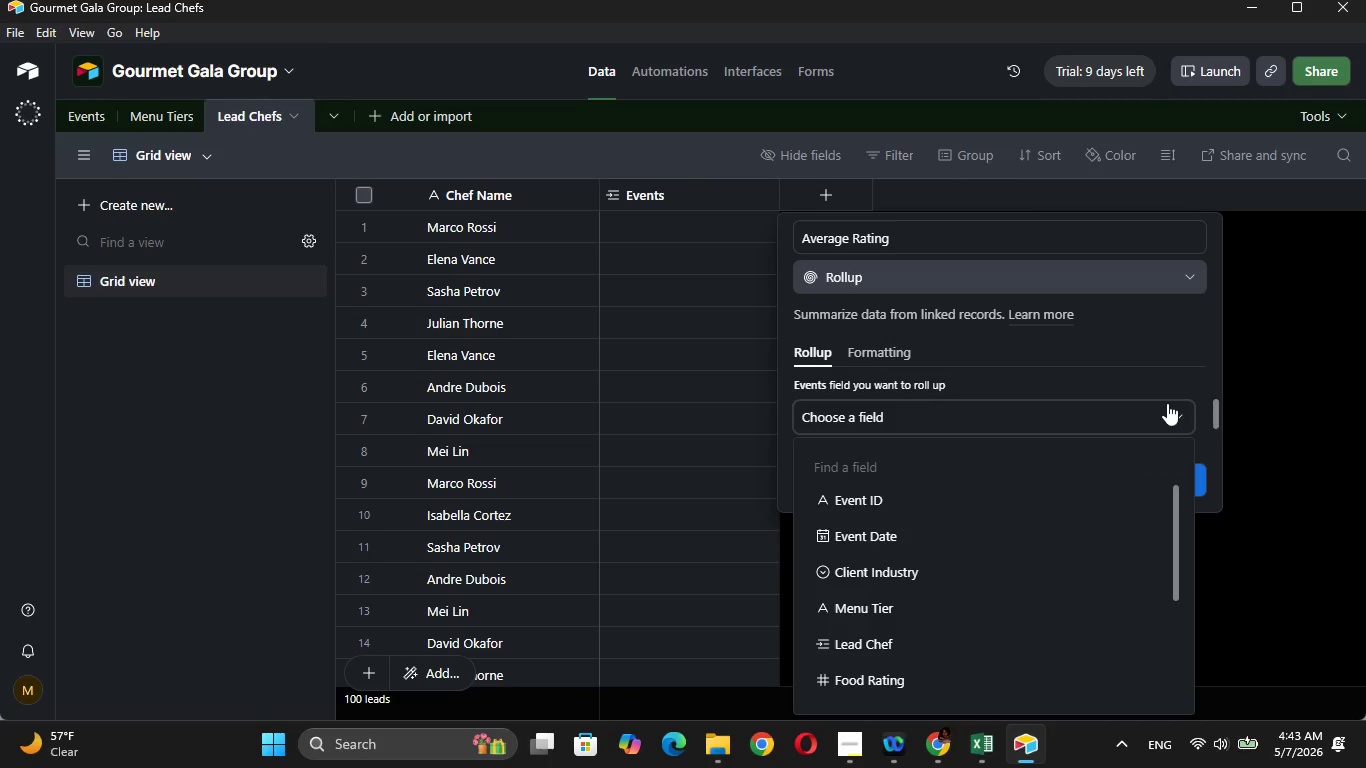 
left_click_drag(start_coordinate=[1173, 521], to_coordinate=[1180, 634])
 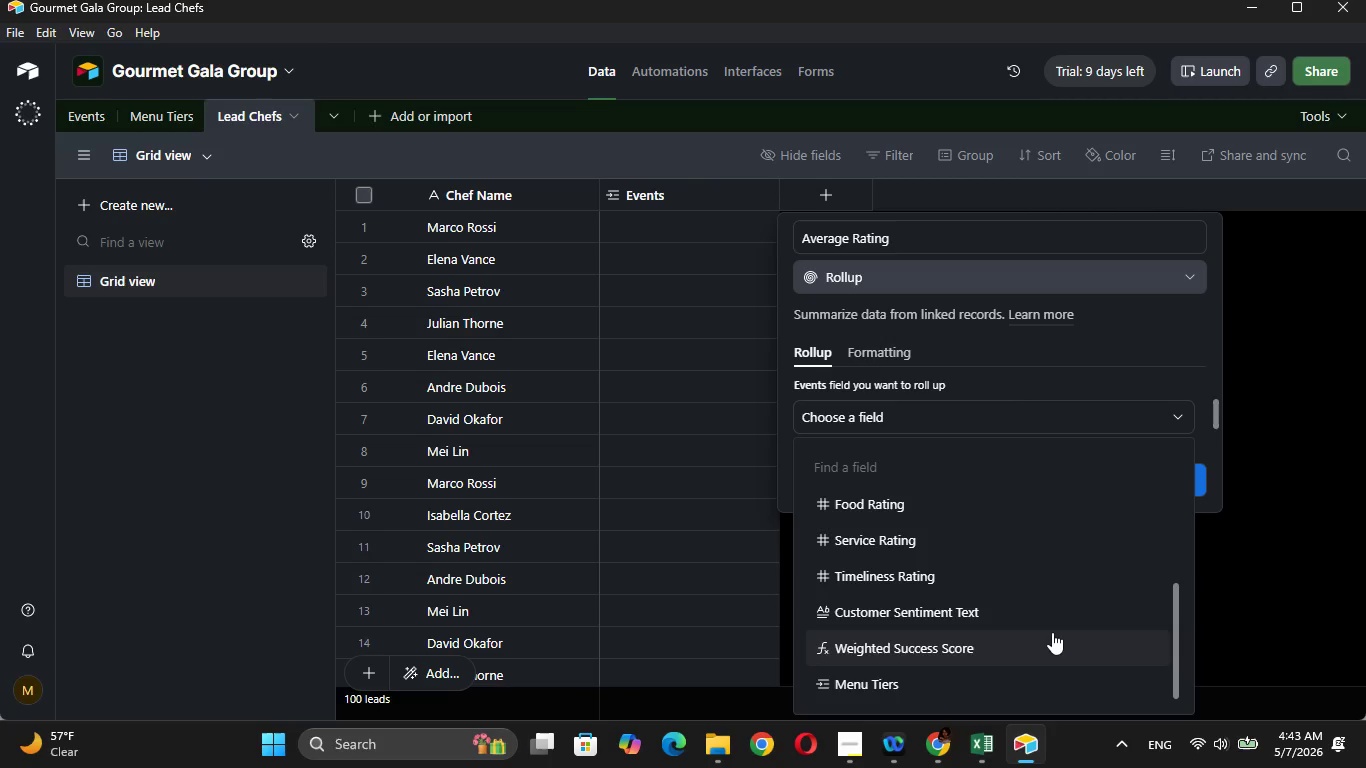 
left_click([1052, 632])
 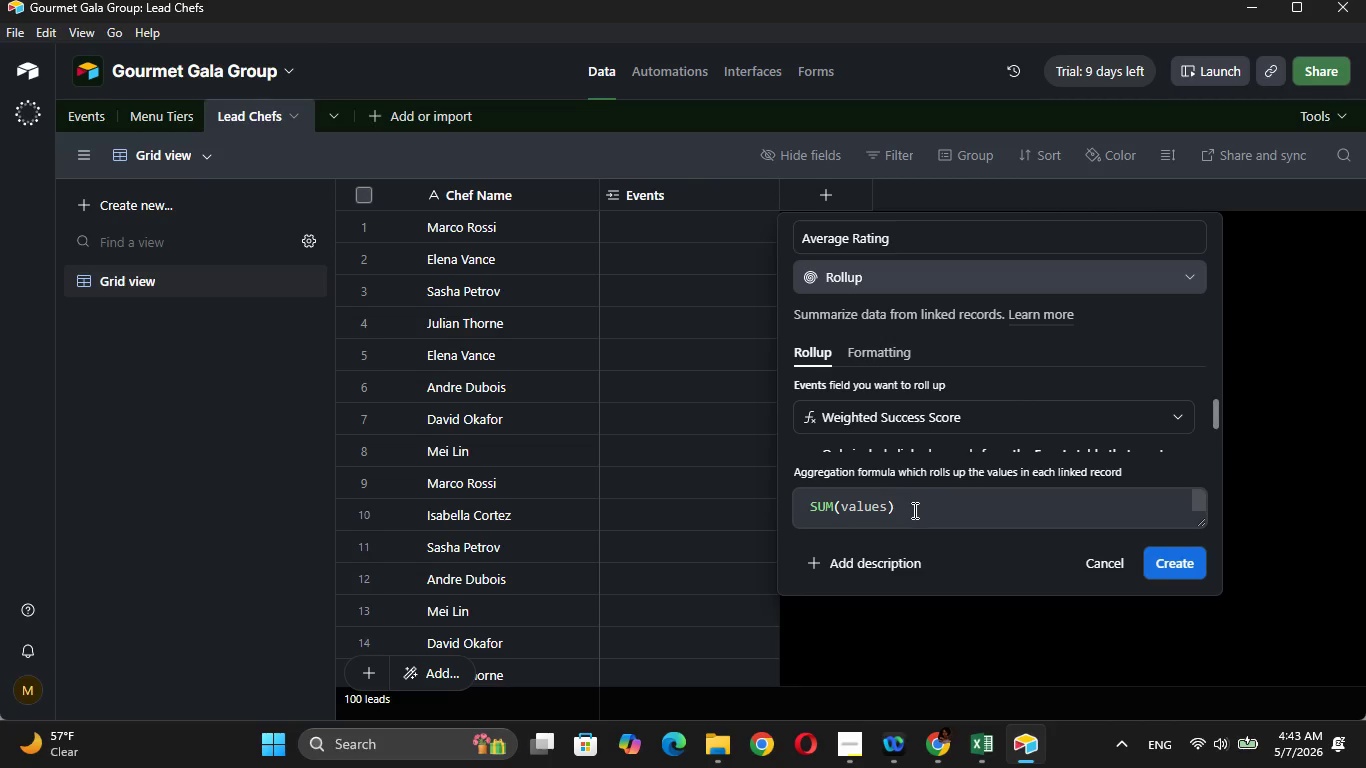 
left_click_drag(start_coordinate=[913, 511], to_coordinate=[792, 500])
 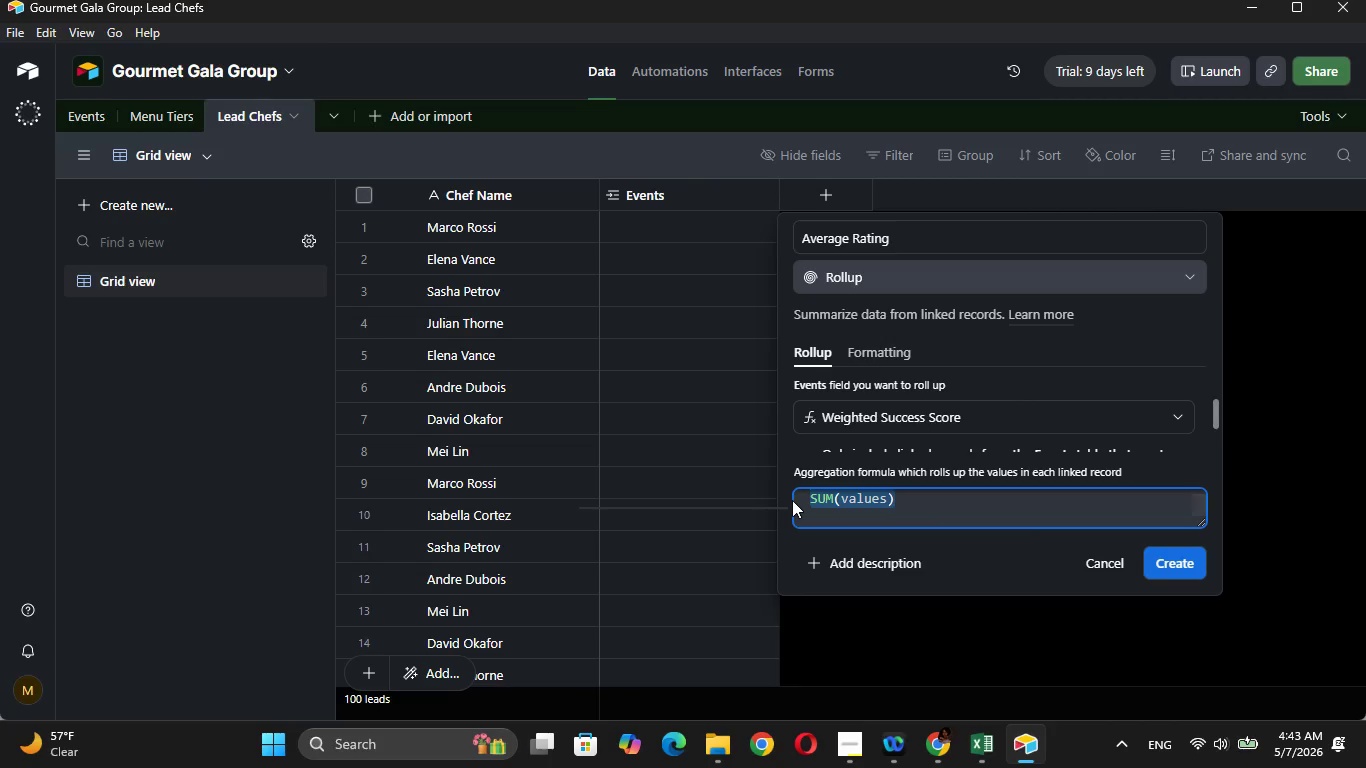 
key(Backspace)
 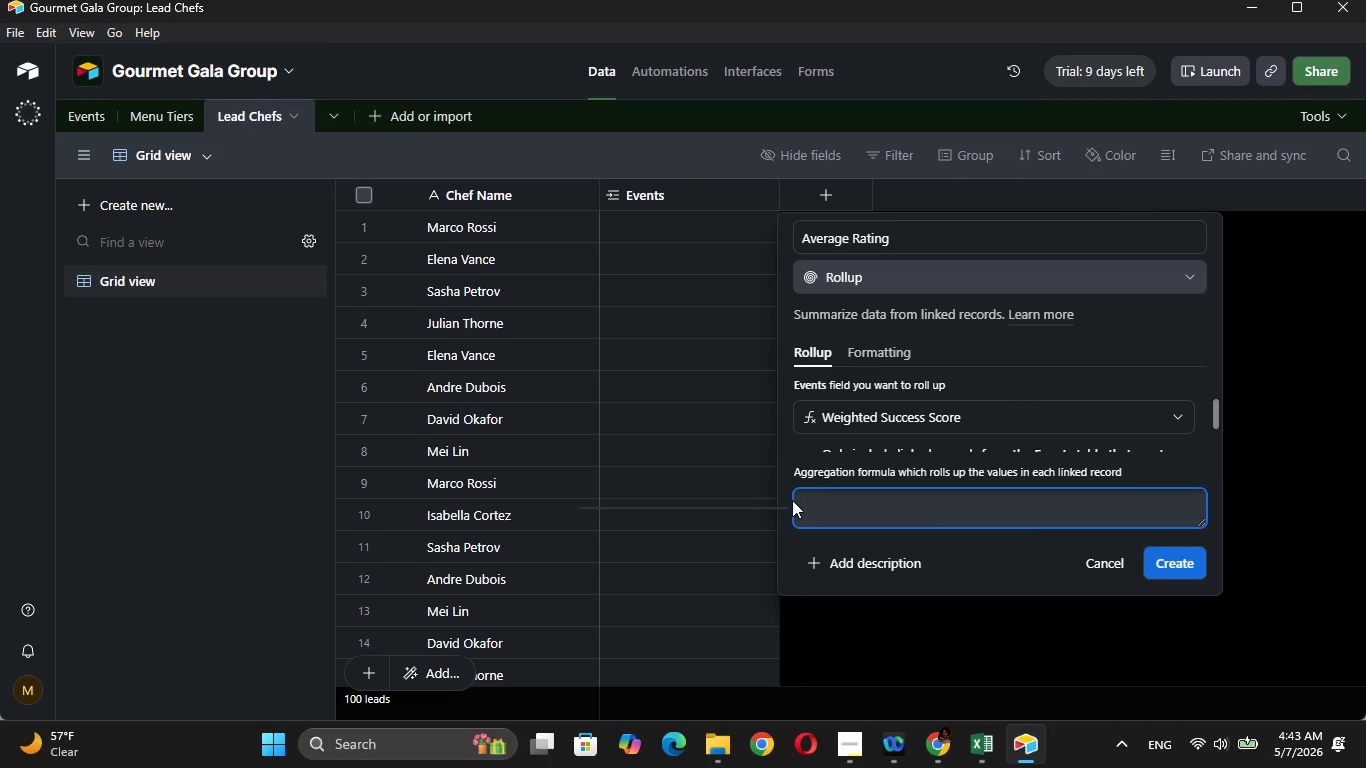 
key(CapsLock)
 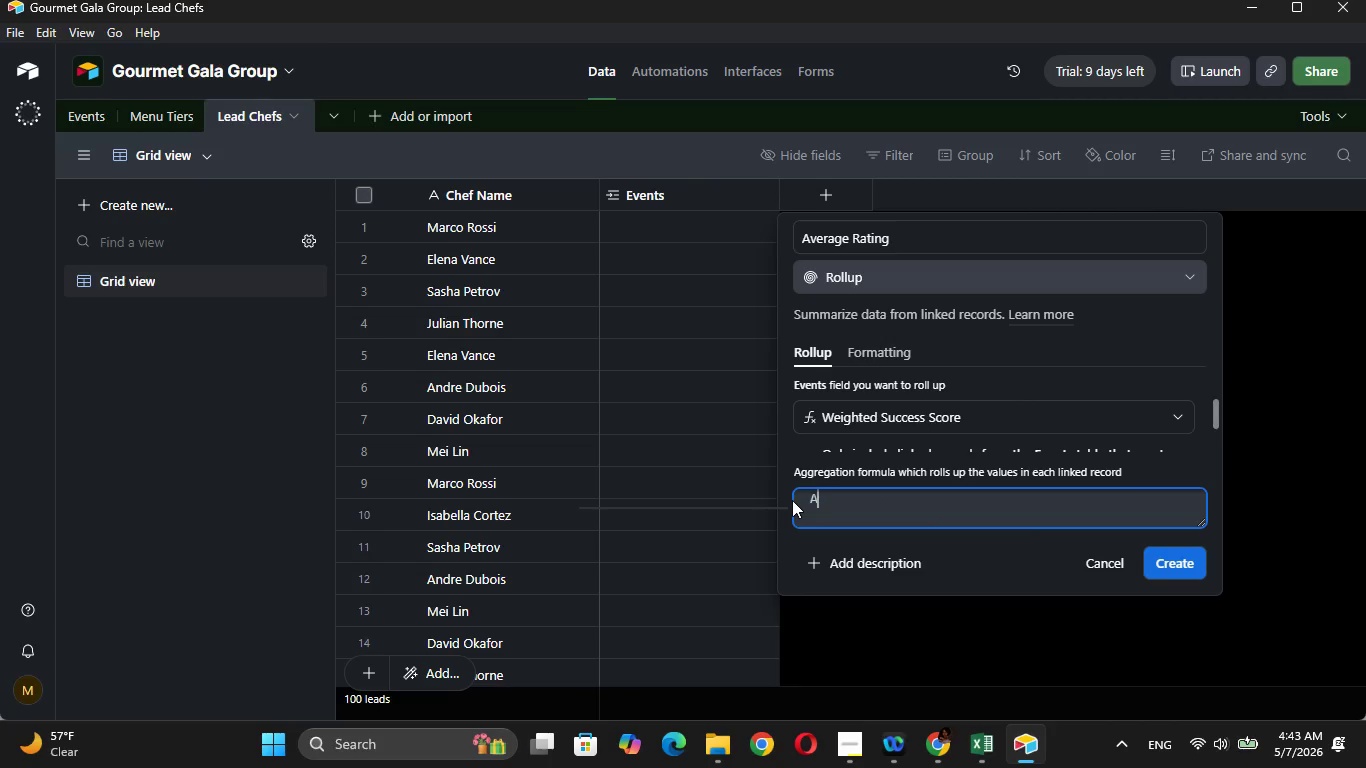 
key(A)
 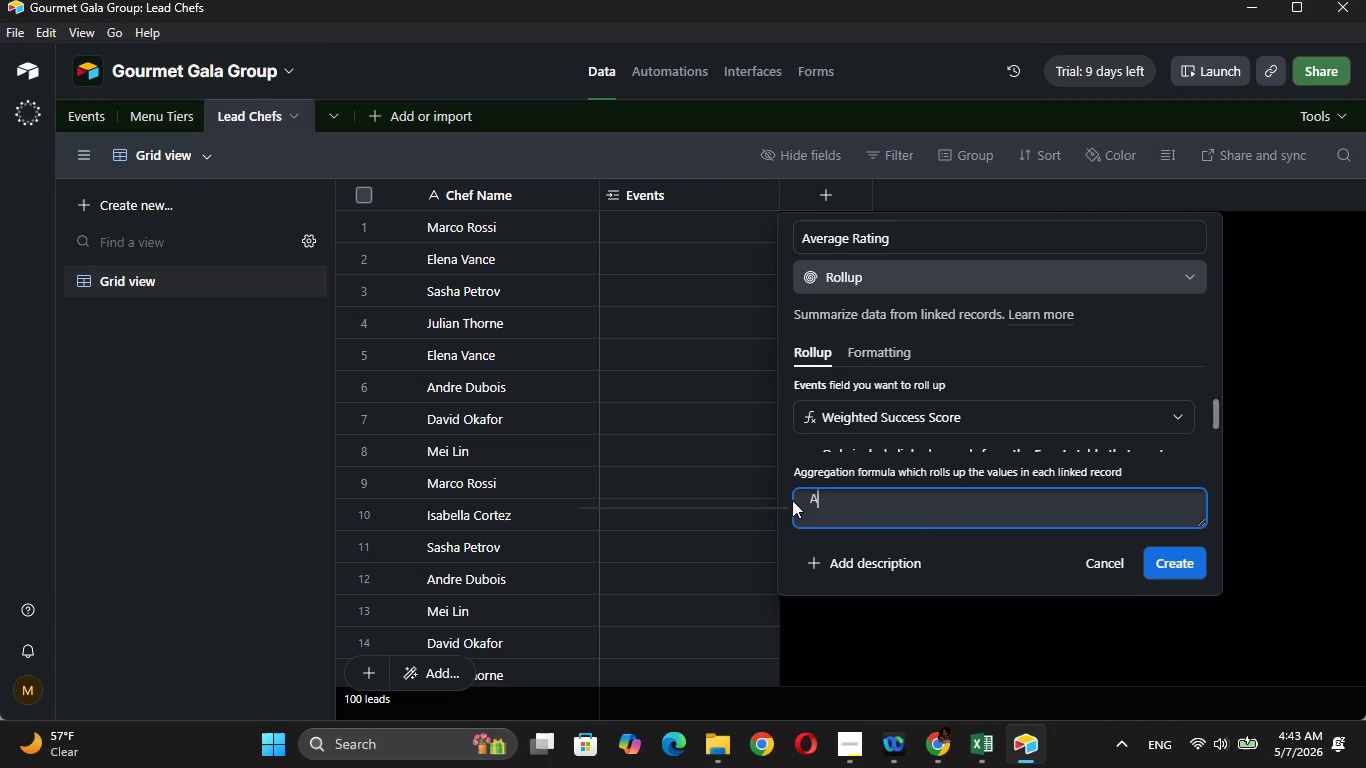 
key(CapsLock)
 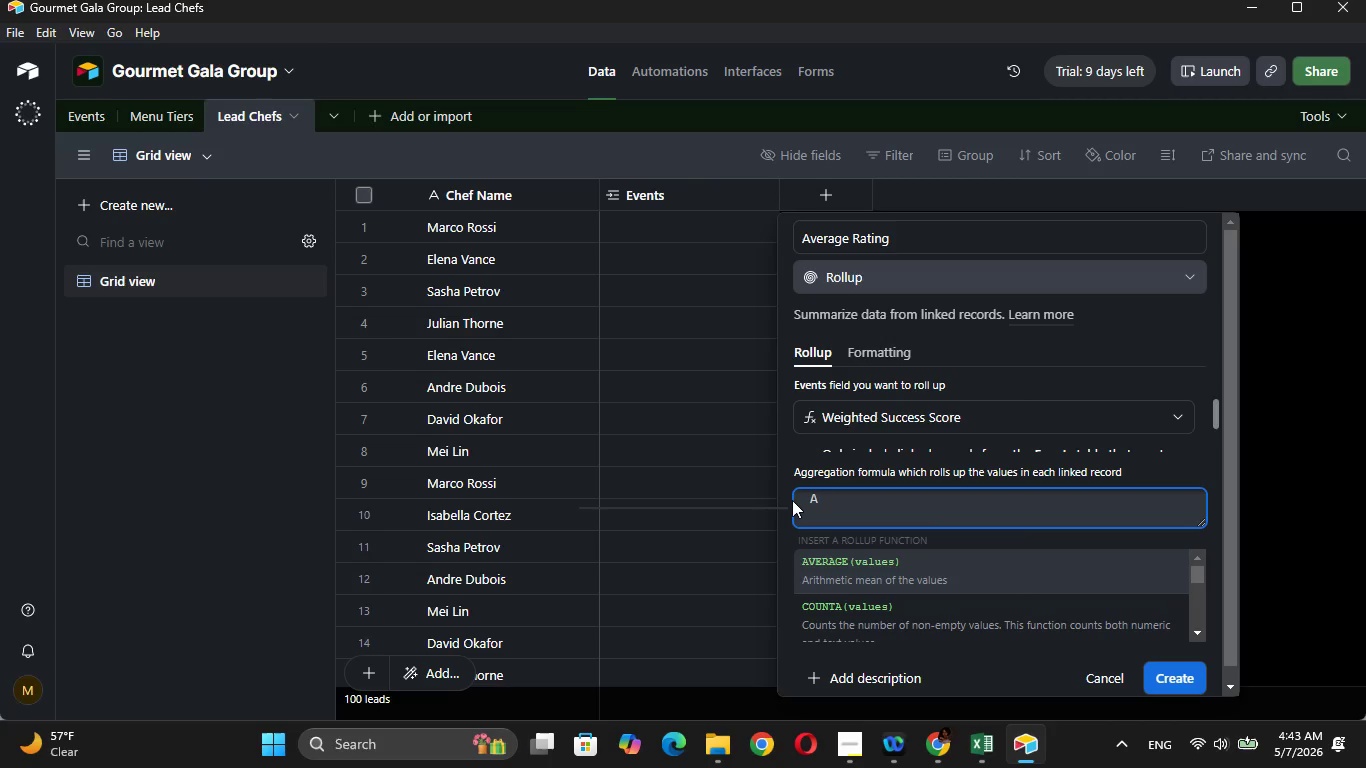 
key(V)
 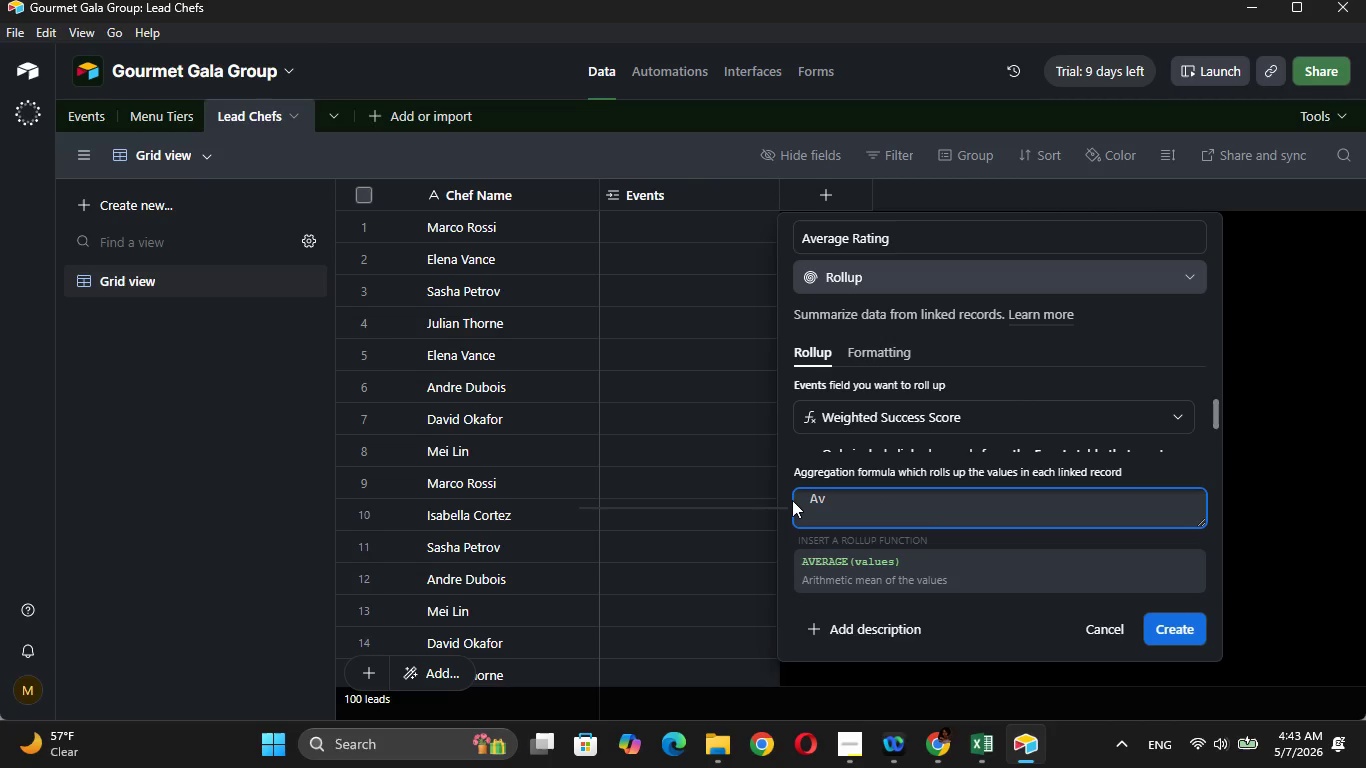 
key(Tab)
 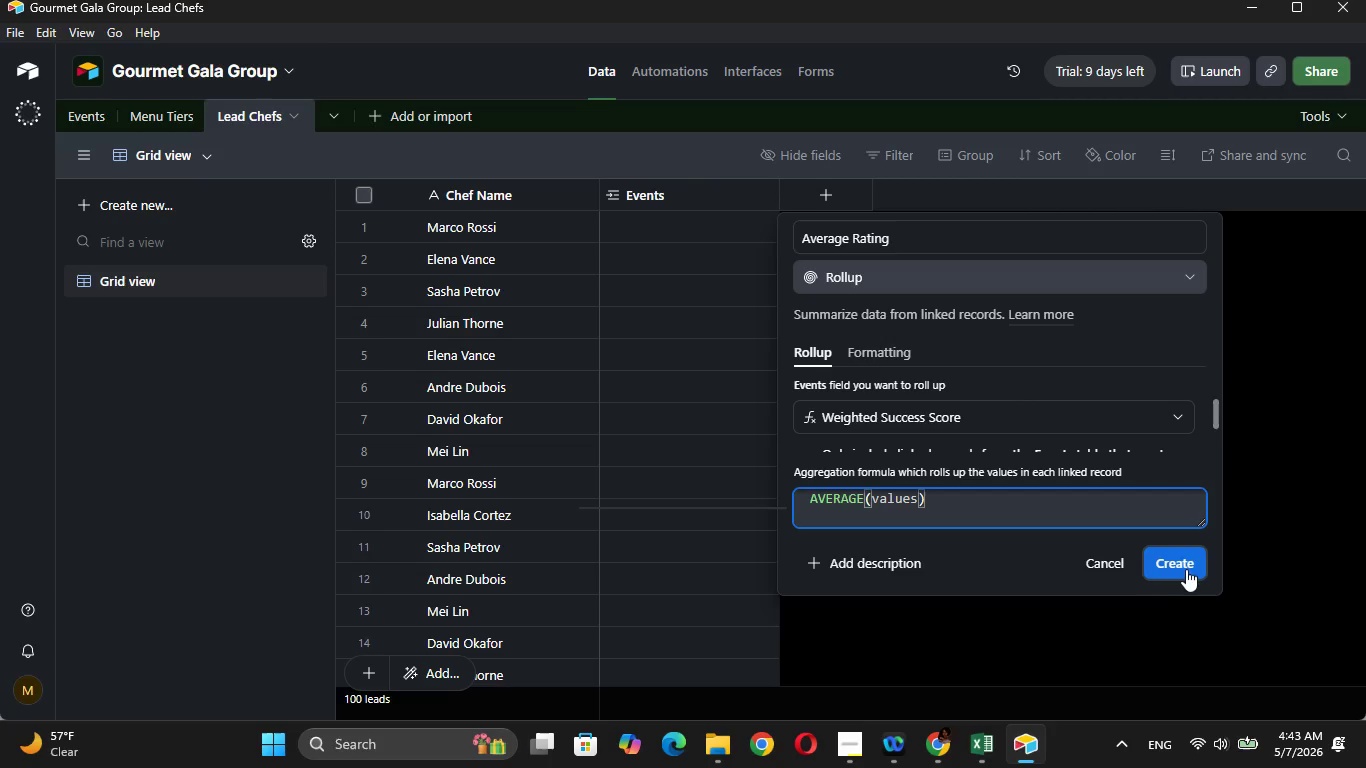 
left_click([1183, 562])
 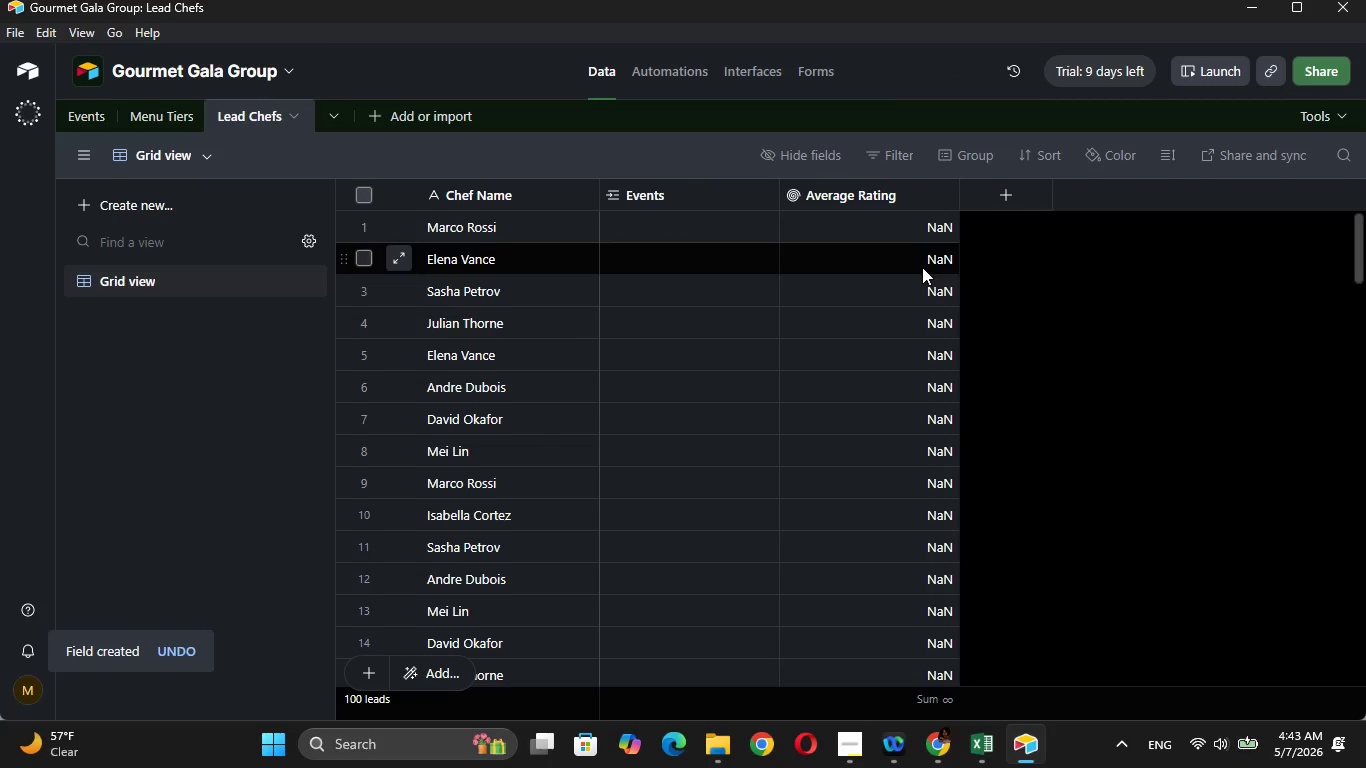 
wait(12.33)
 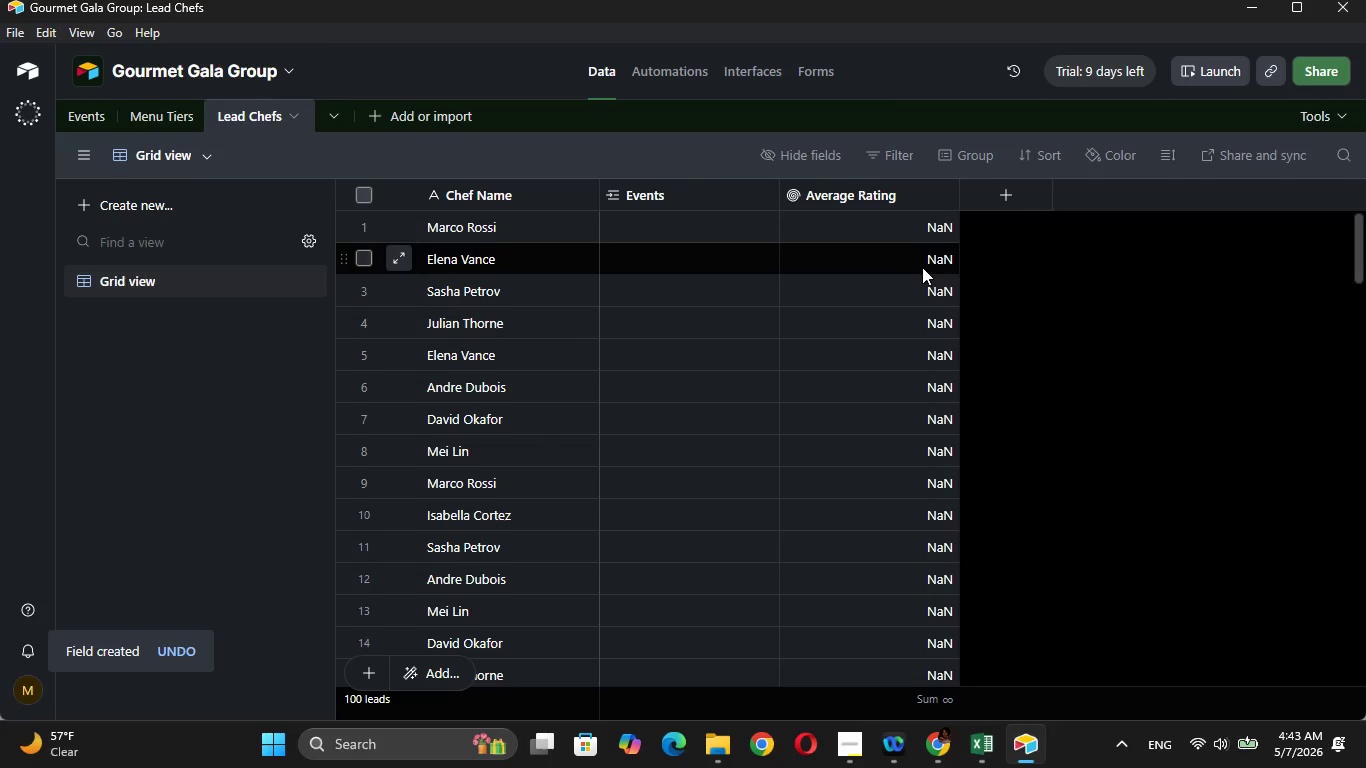 
left_click([998, 186])
 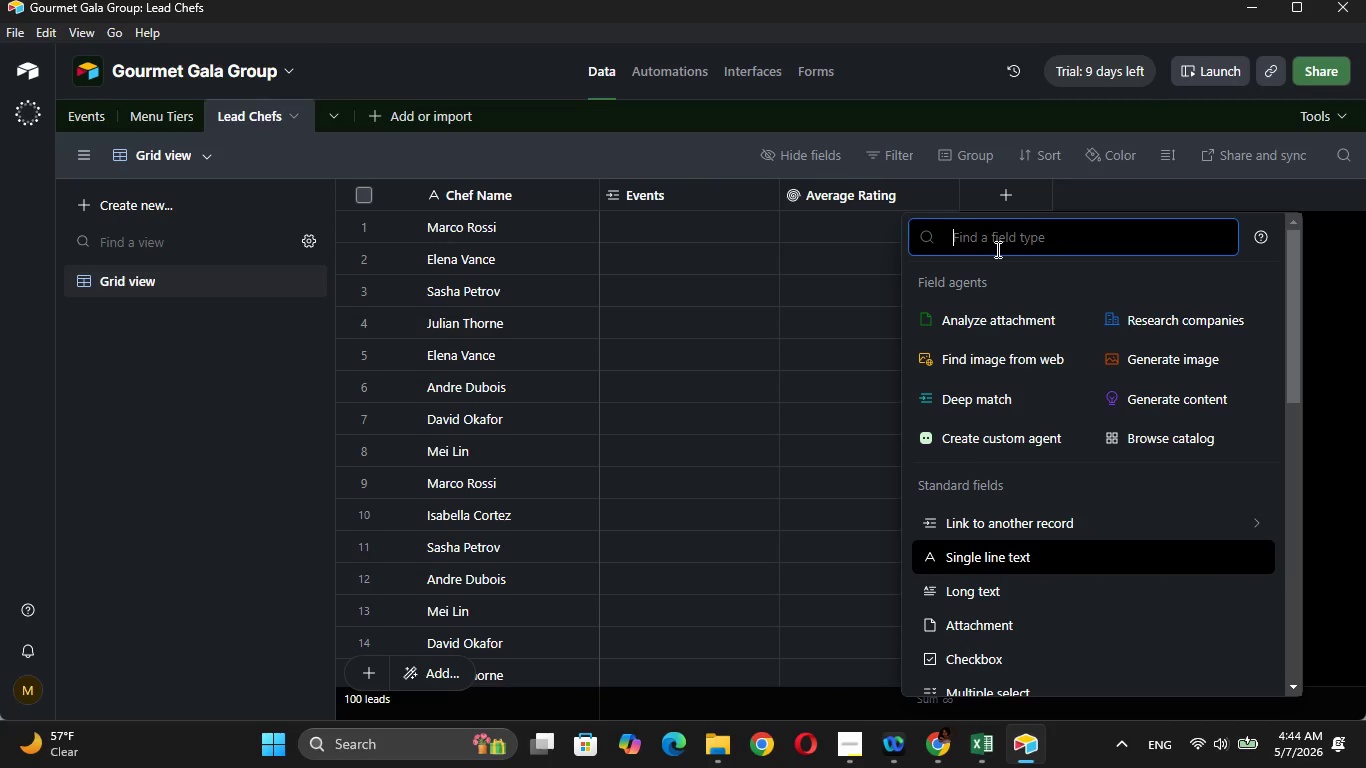 
left_click([996, 249])
 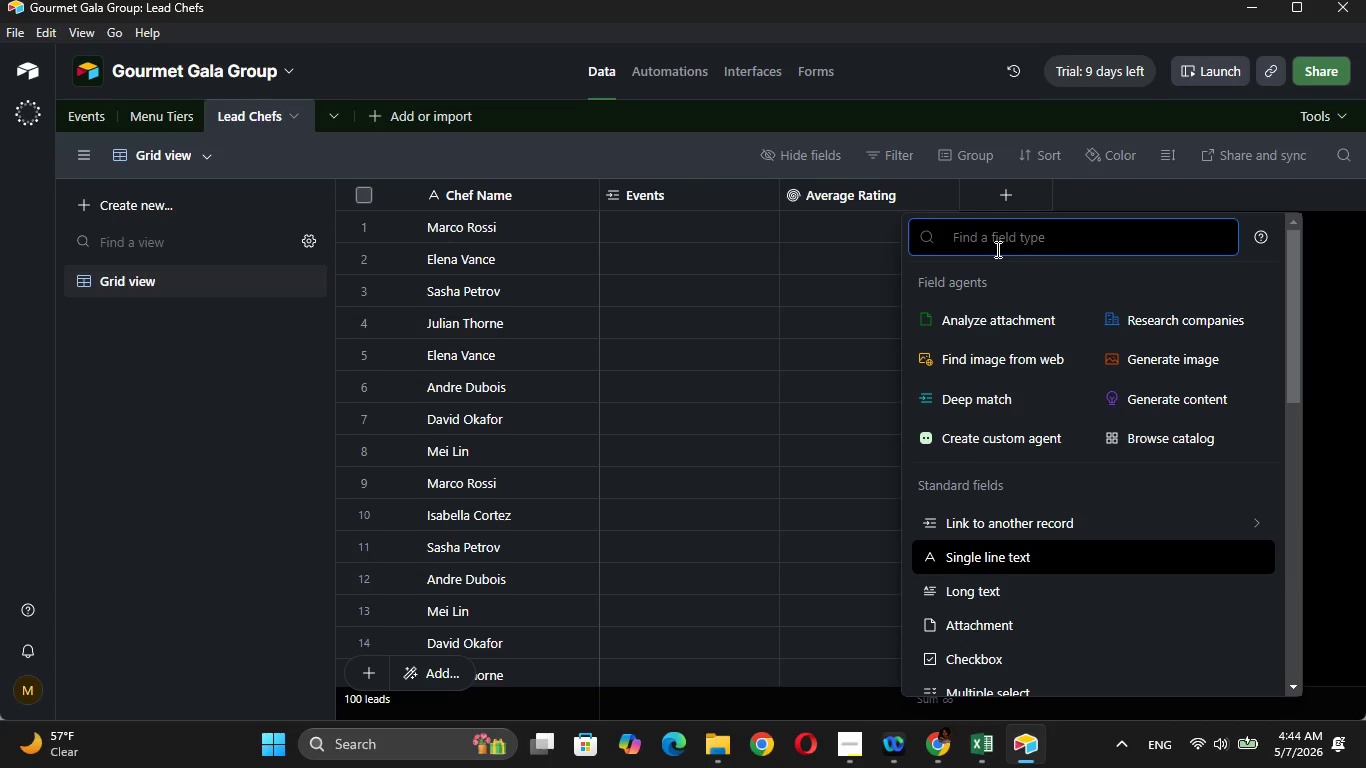 
key(CapsLock)
 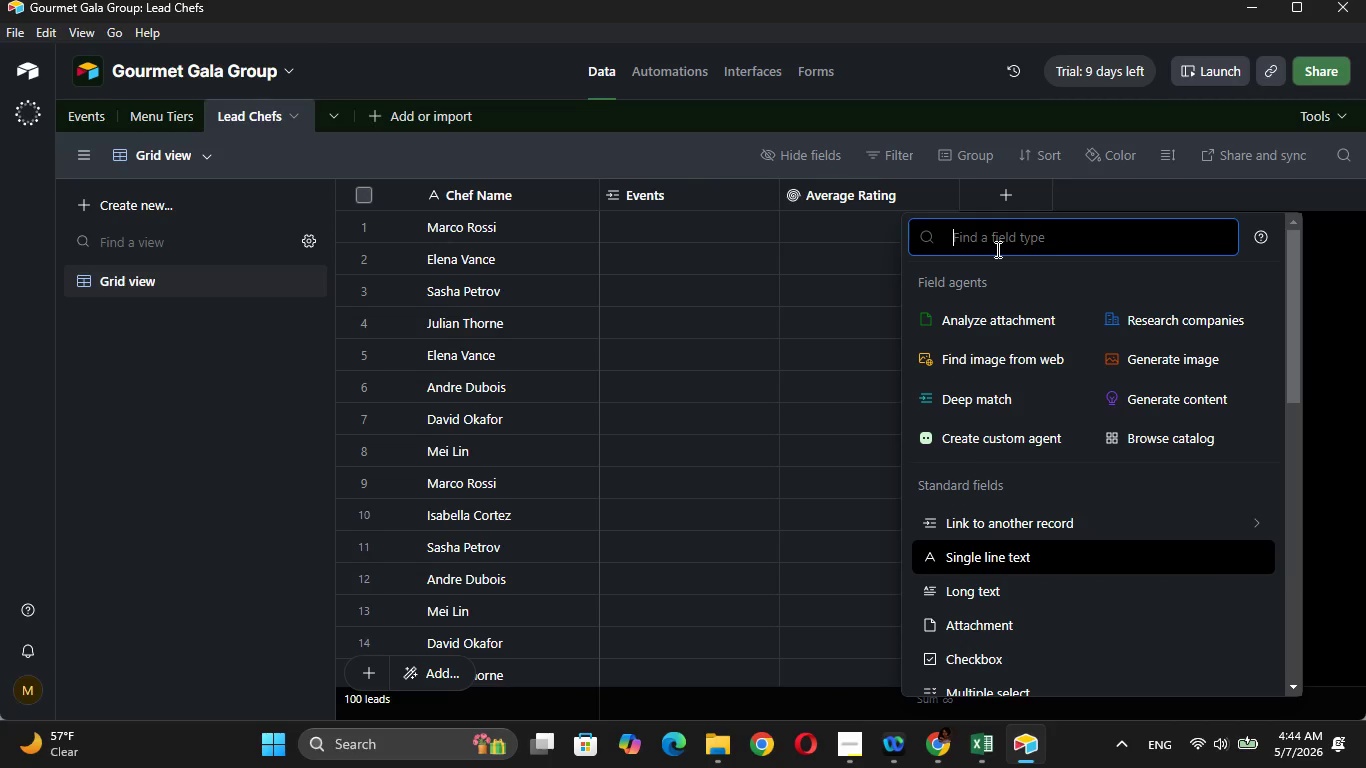 
key(F)
 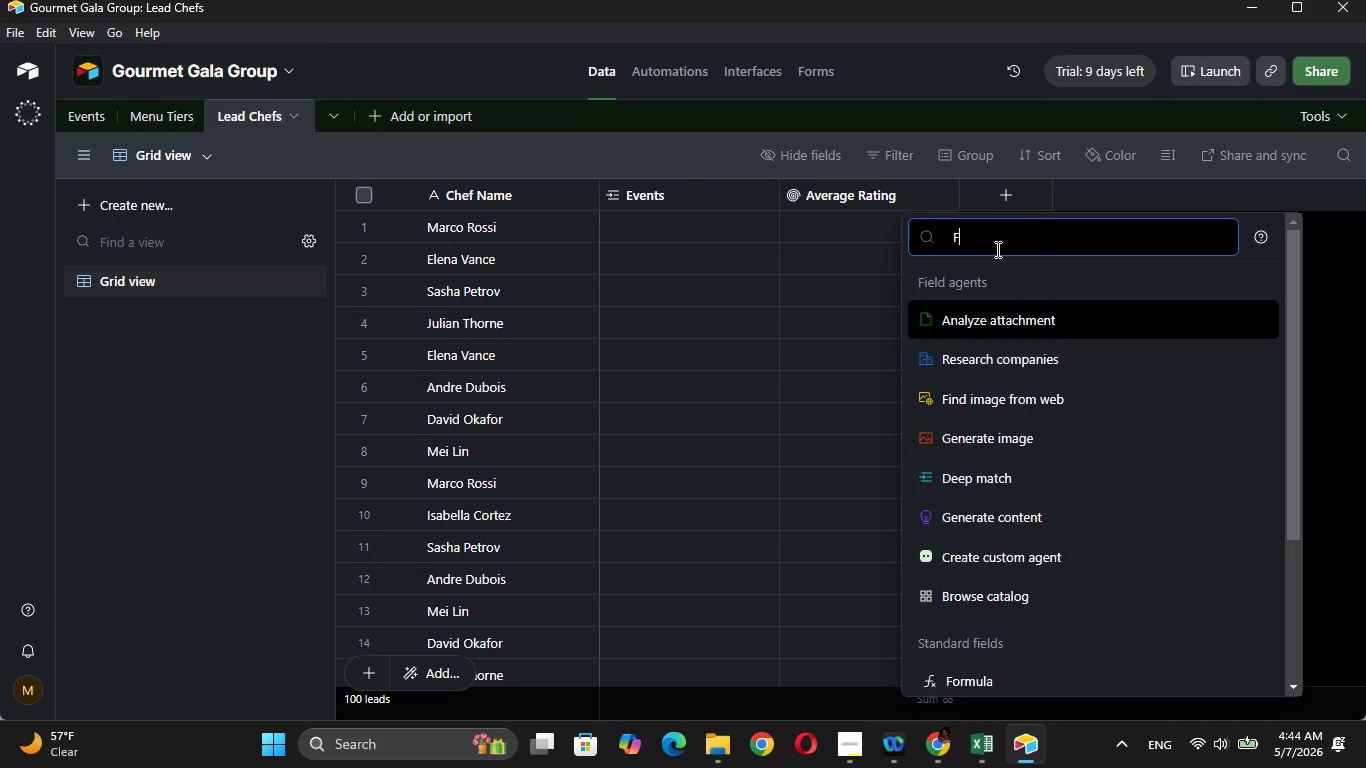 
key(CapsLock)
 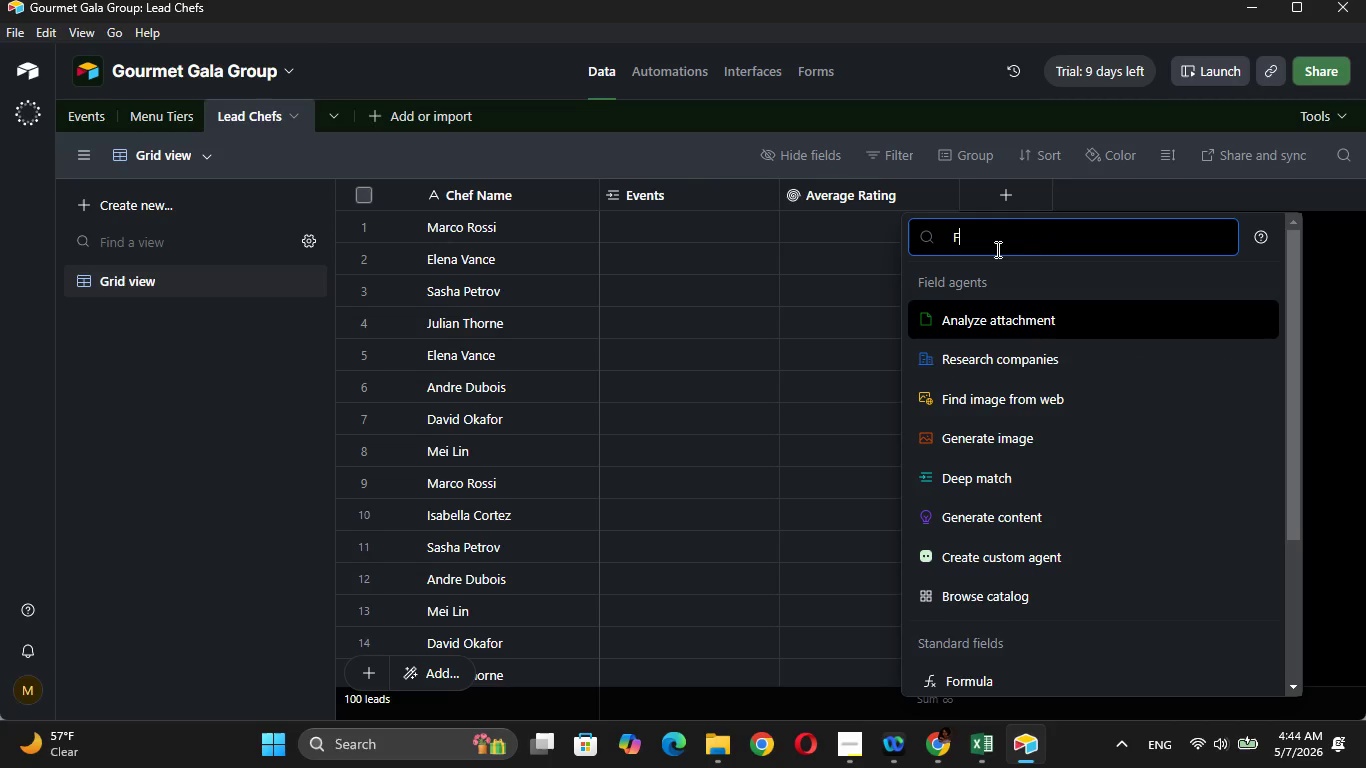 
wait(8.38)
 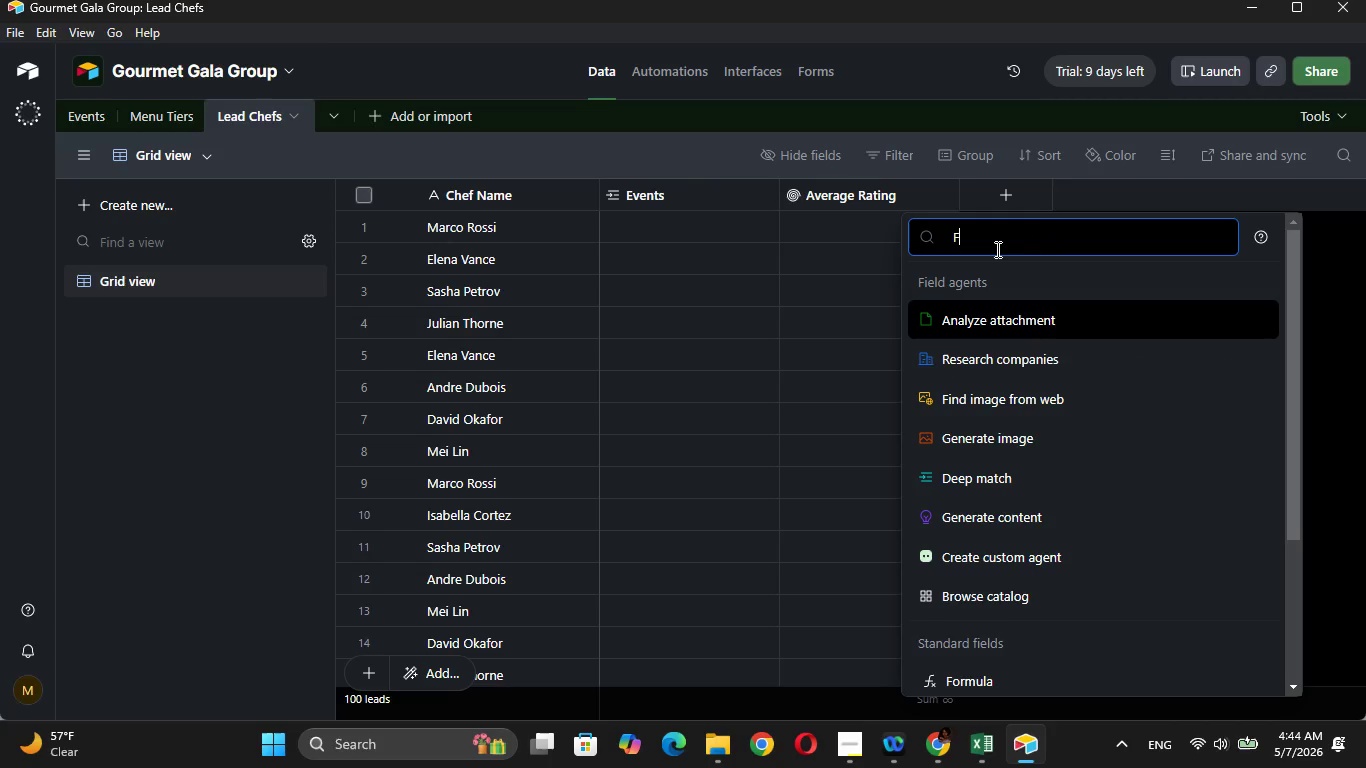 
type(Fo)
key(Backspace)
key(Backspace)
type(orm)
 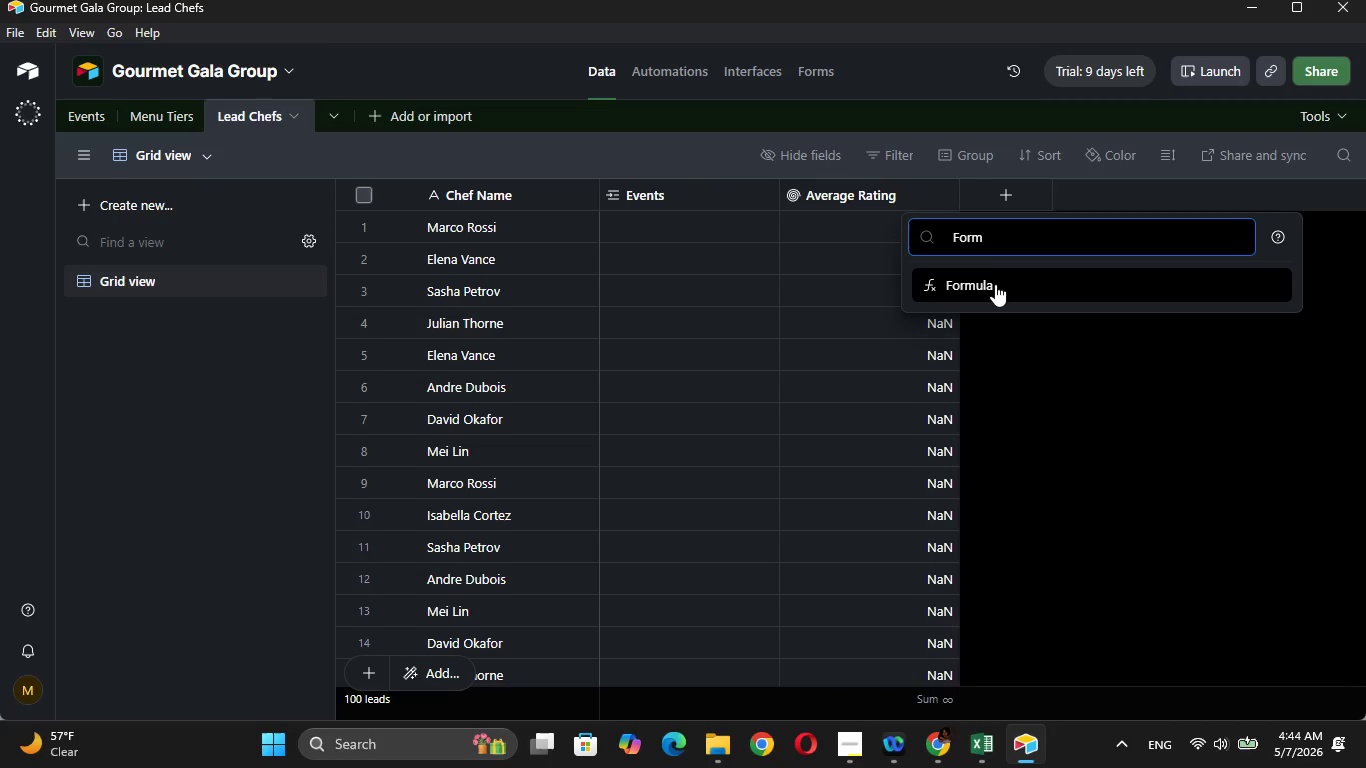 
left_click([995, 285])
 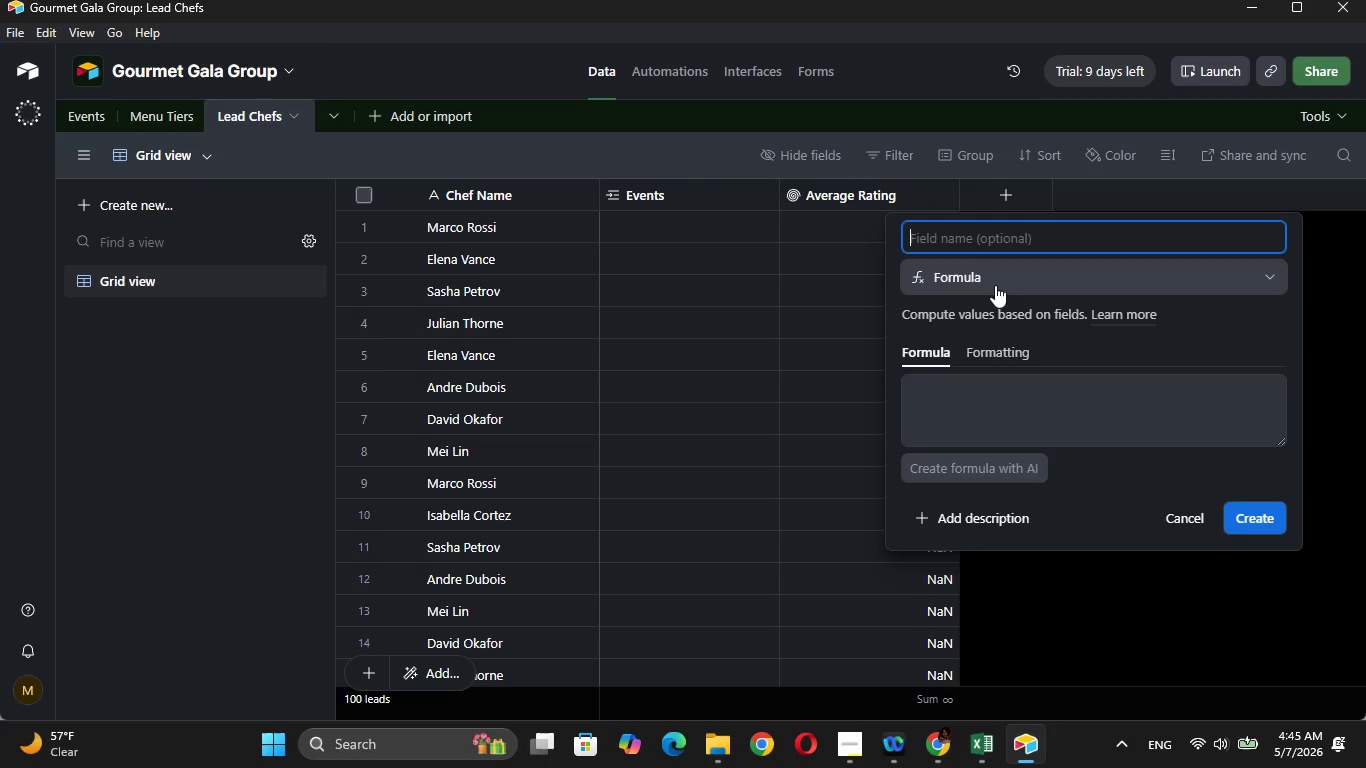 
wait(55.92)
 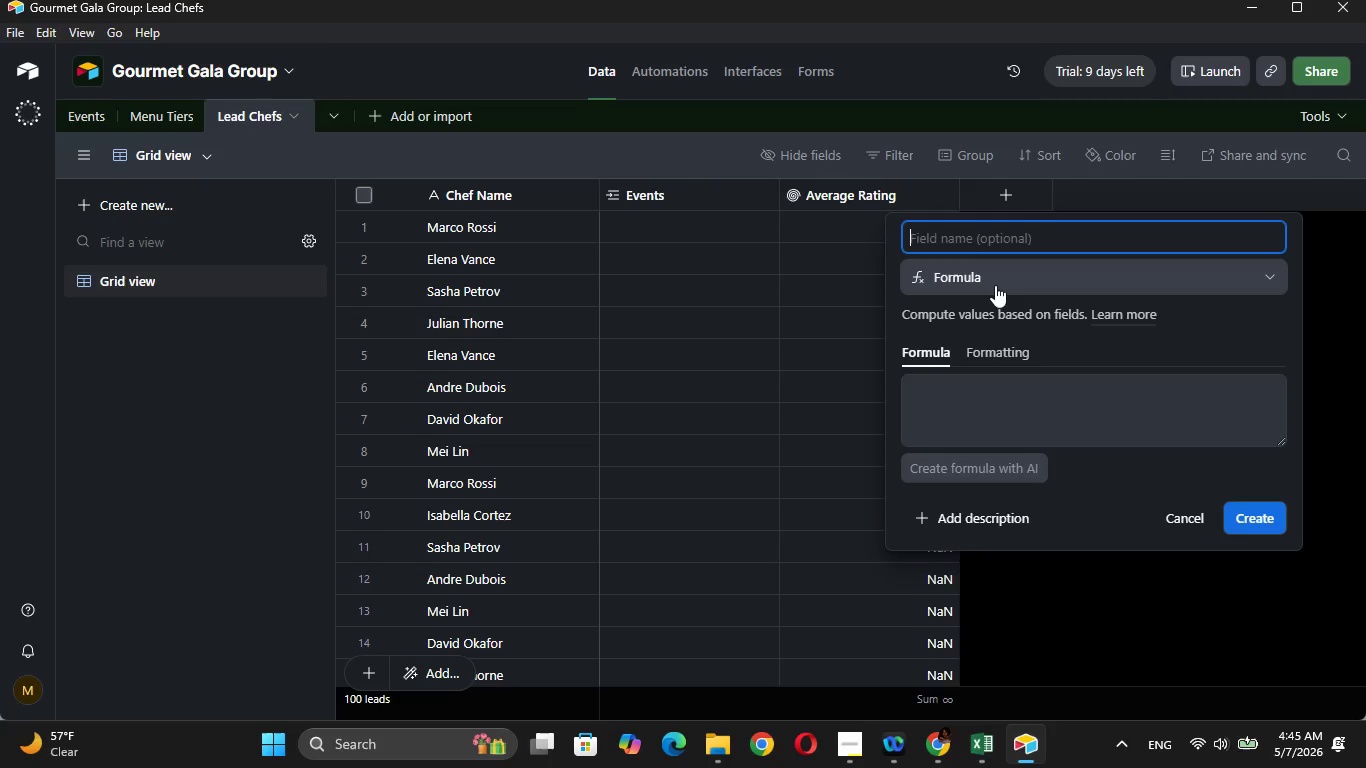 
type(High Performance Status)
 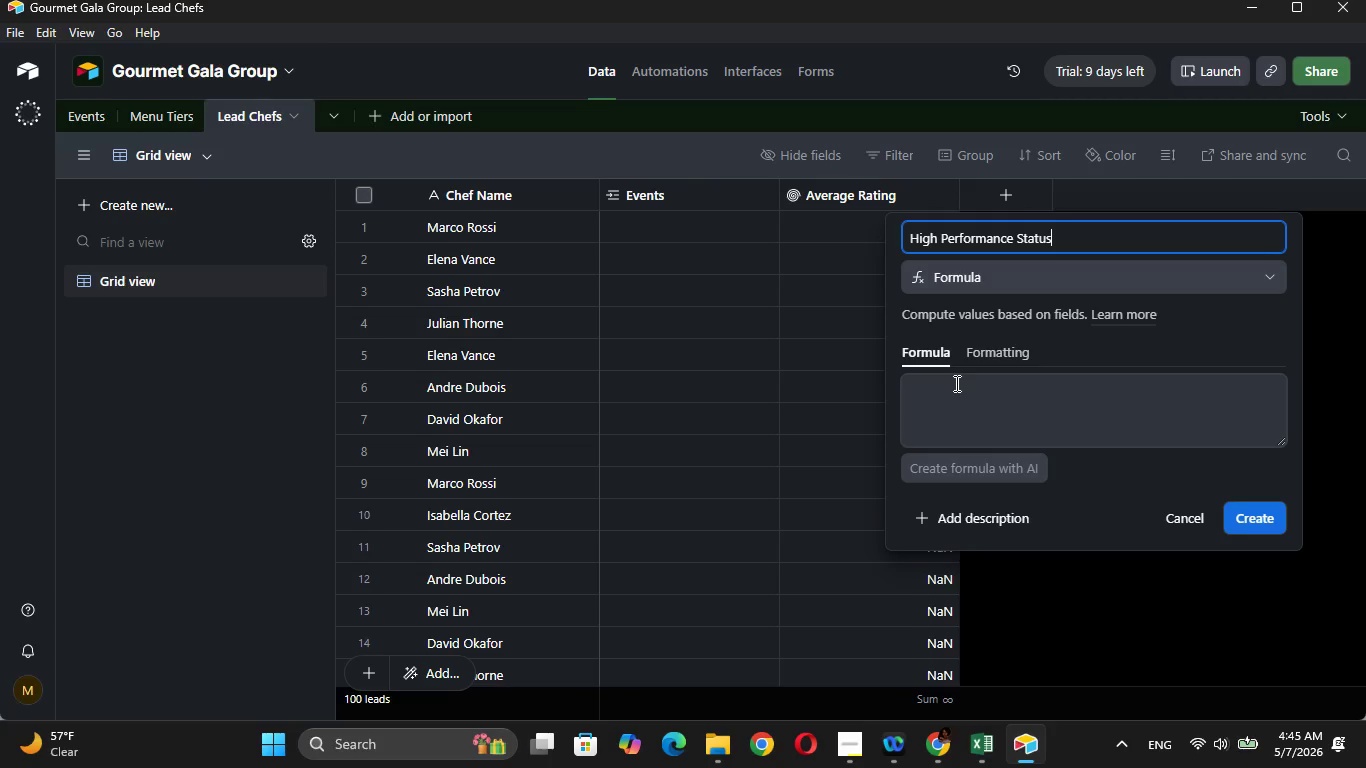 
left_click([955, 389])
 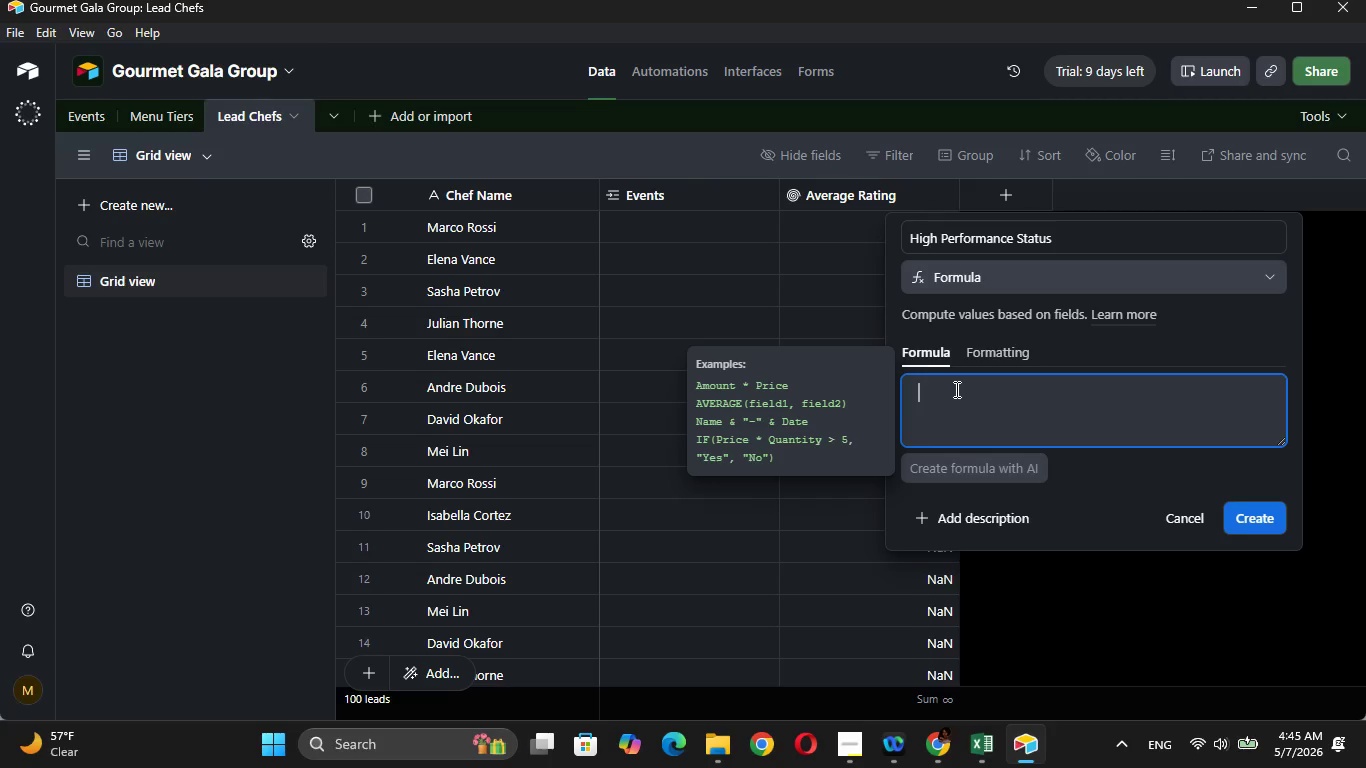 
type(IF({Aver)
key(Tab)
type( >= 4.5,)
 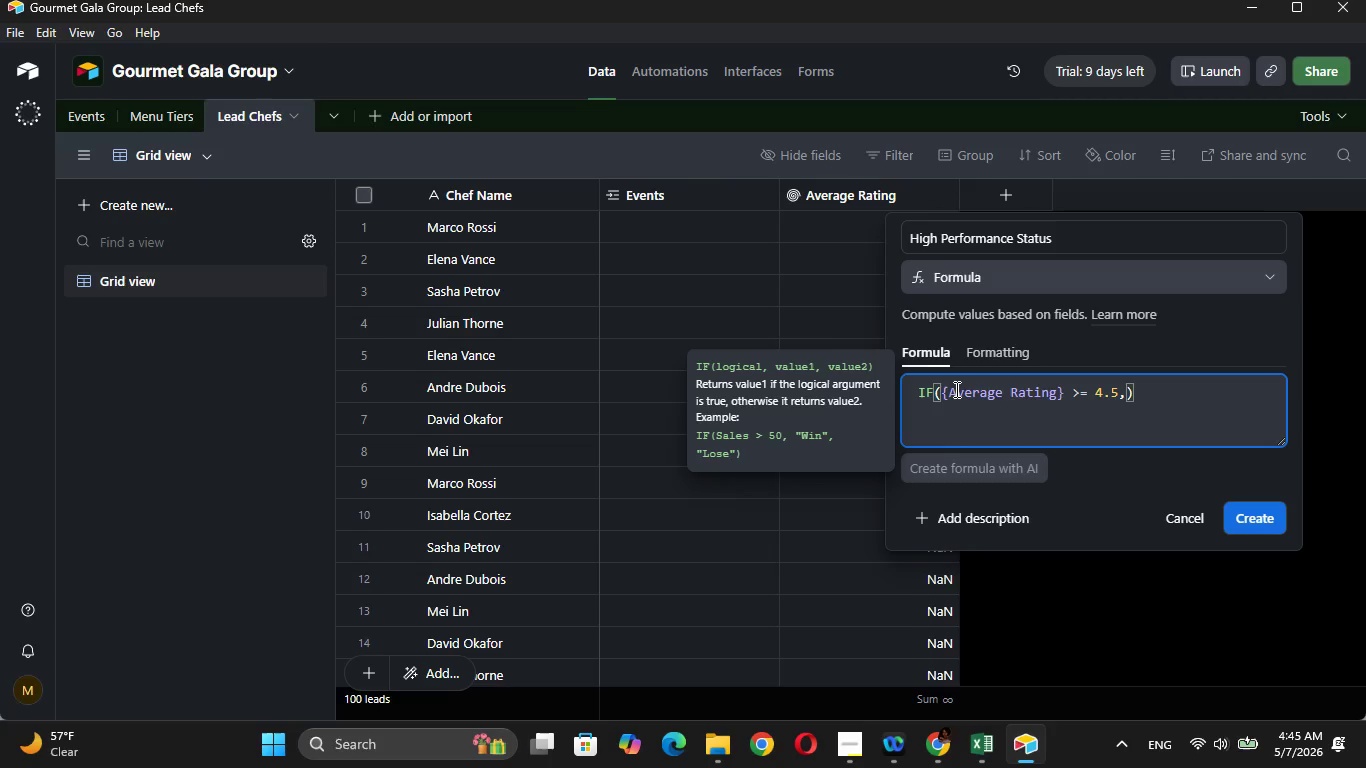 
wait(6.09)
 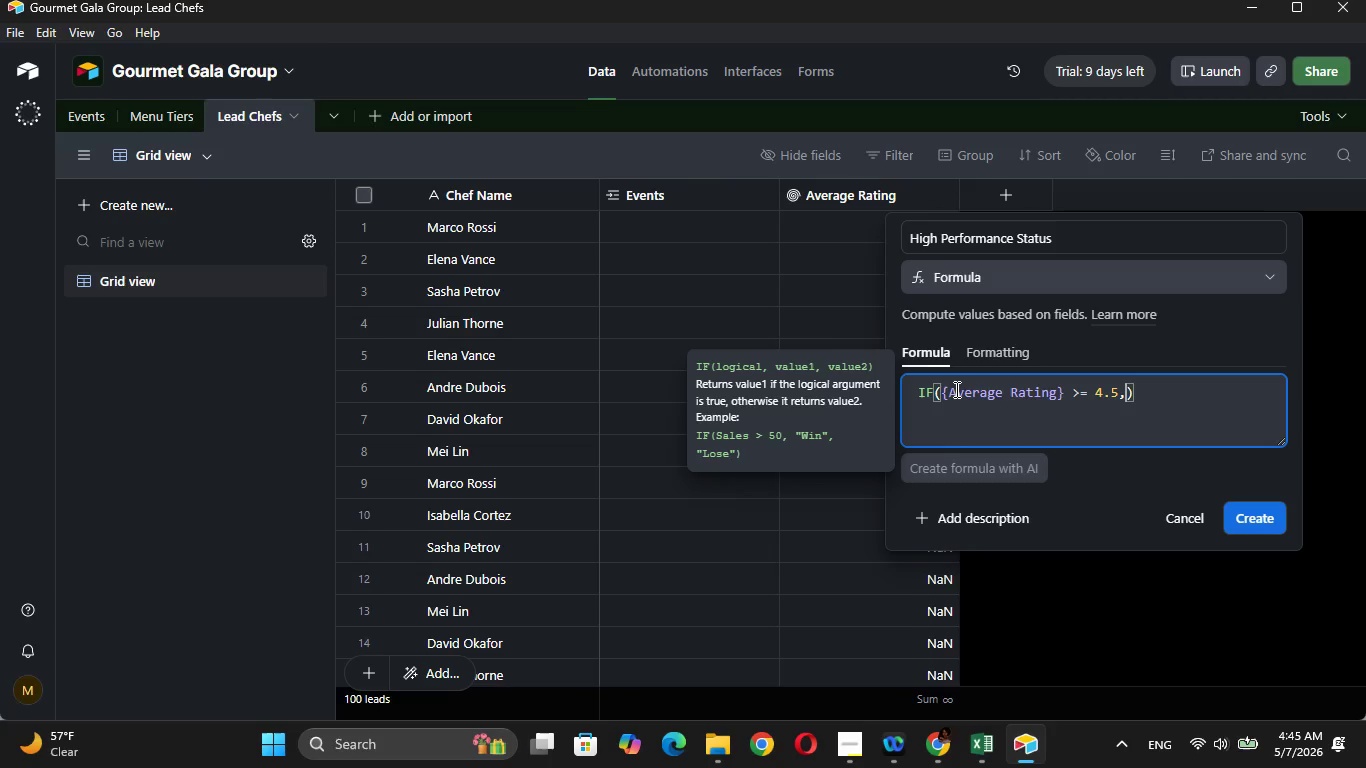 
type( "Star Chef)
 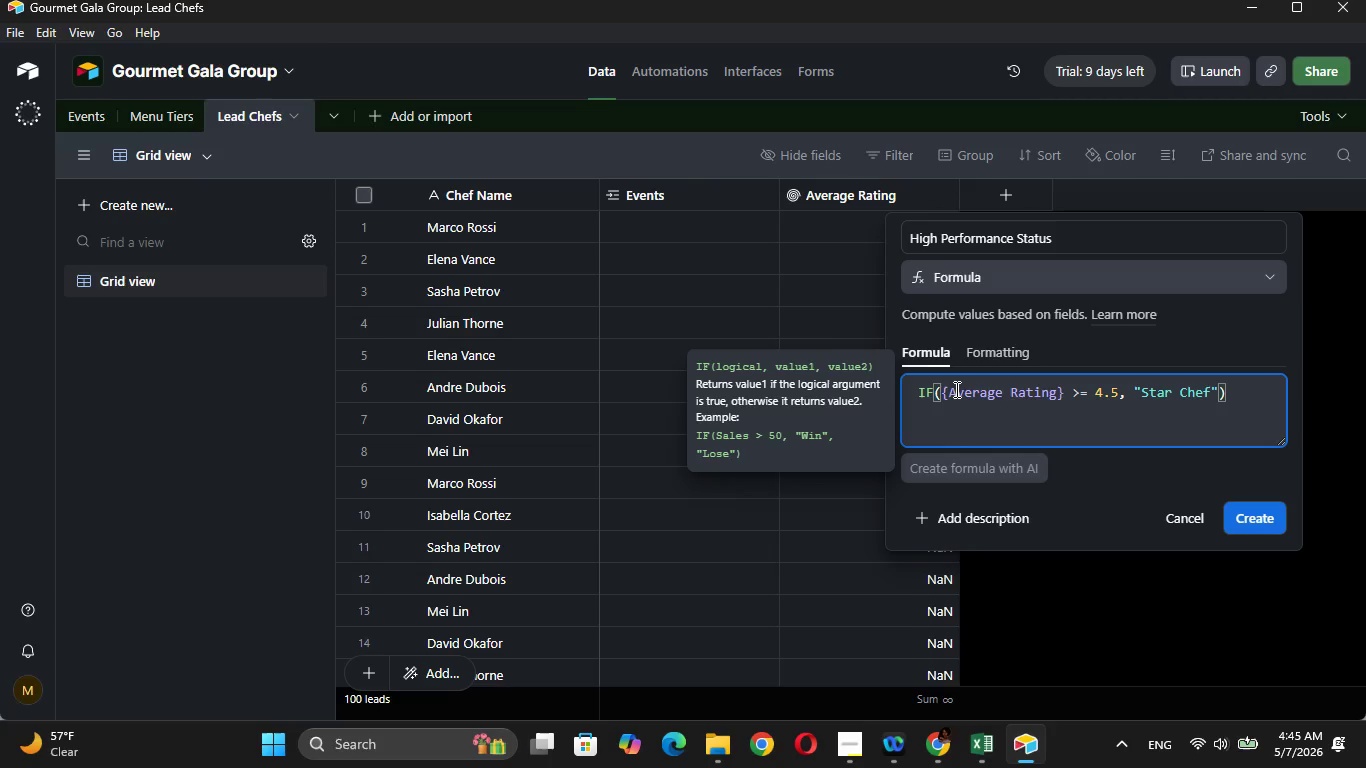 
key(ArrowRight)
 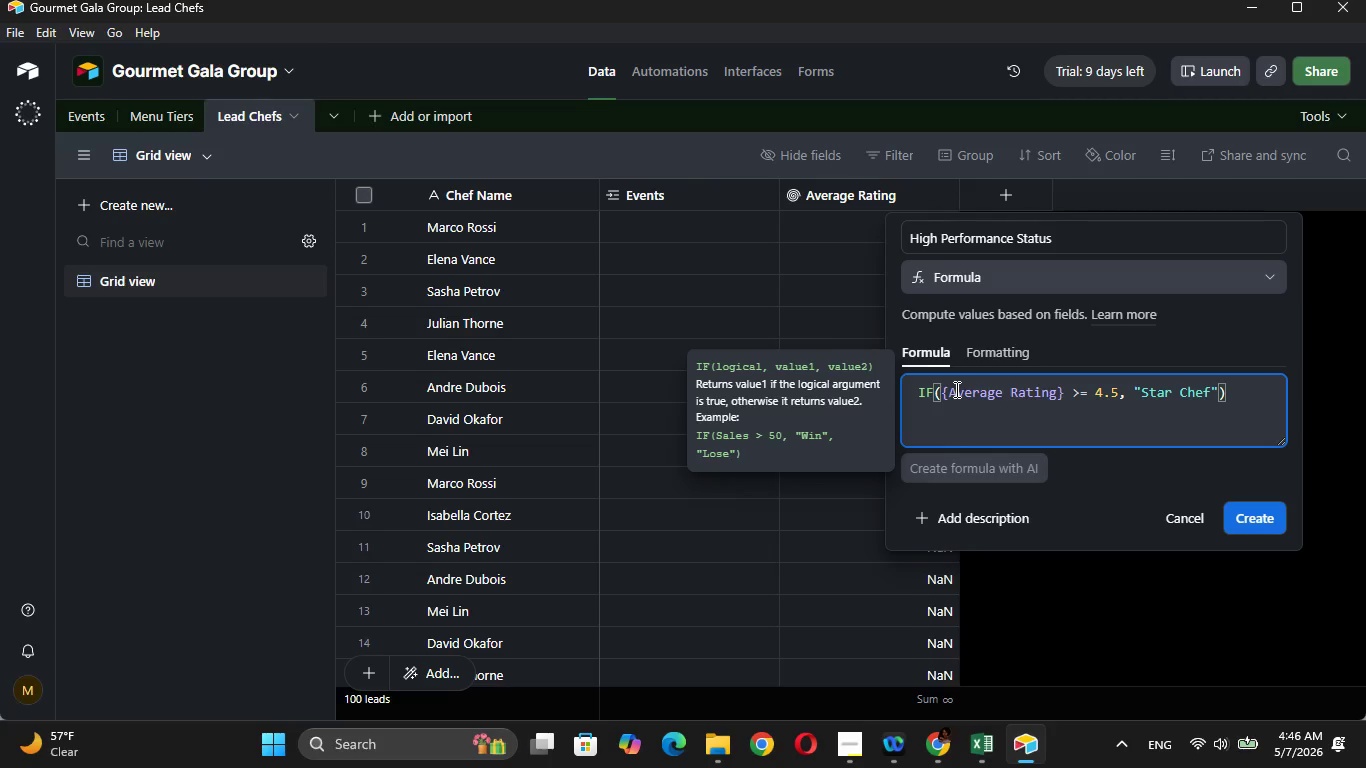 
key(Comma)
 